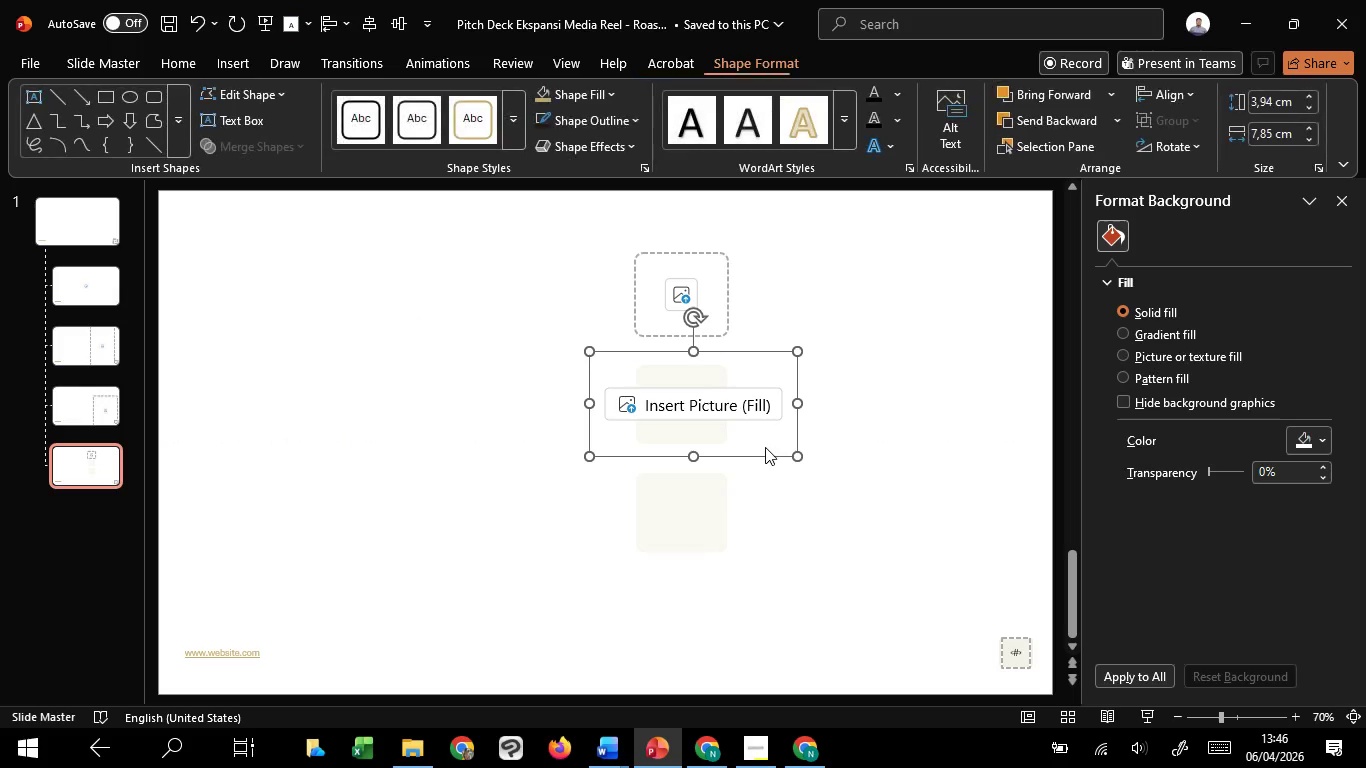 
right_click([765, 447])
 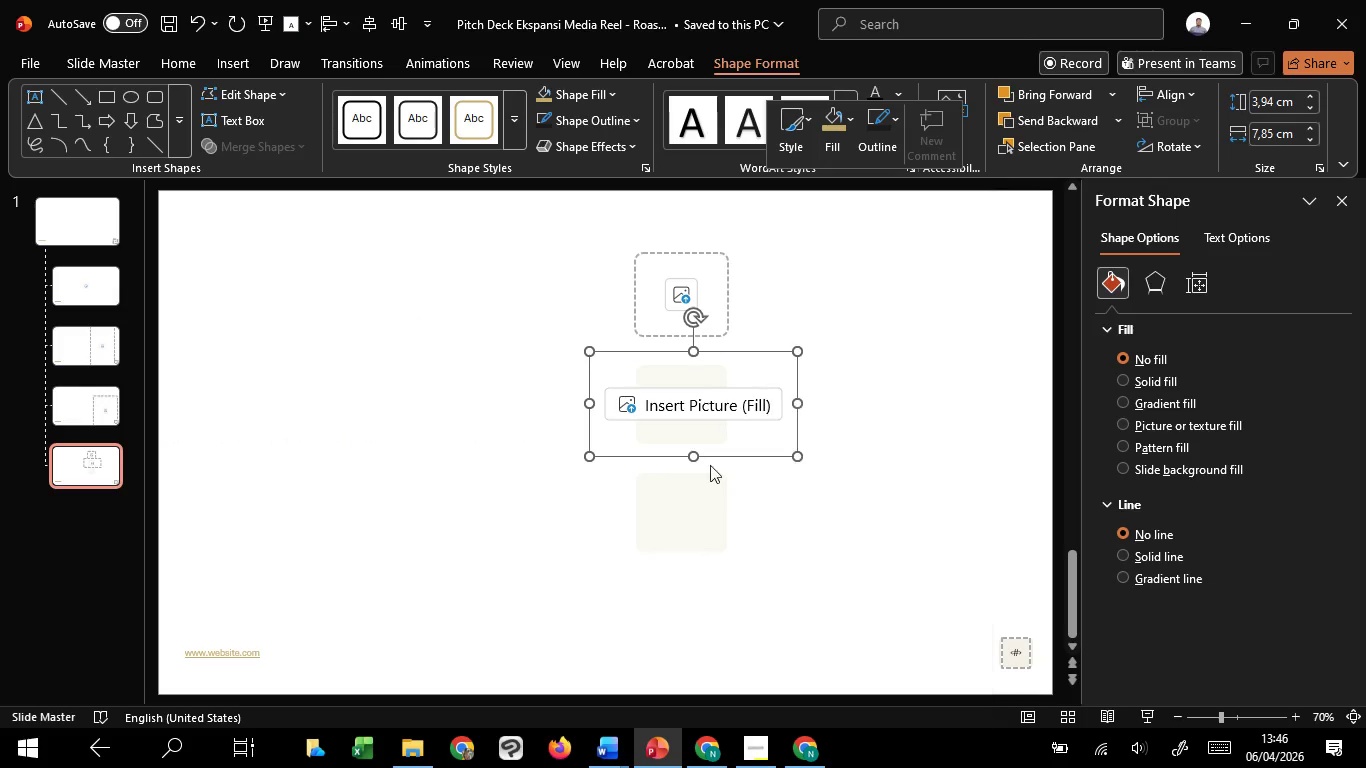 
key(Shift+ShiftLeft)
 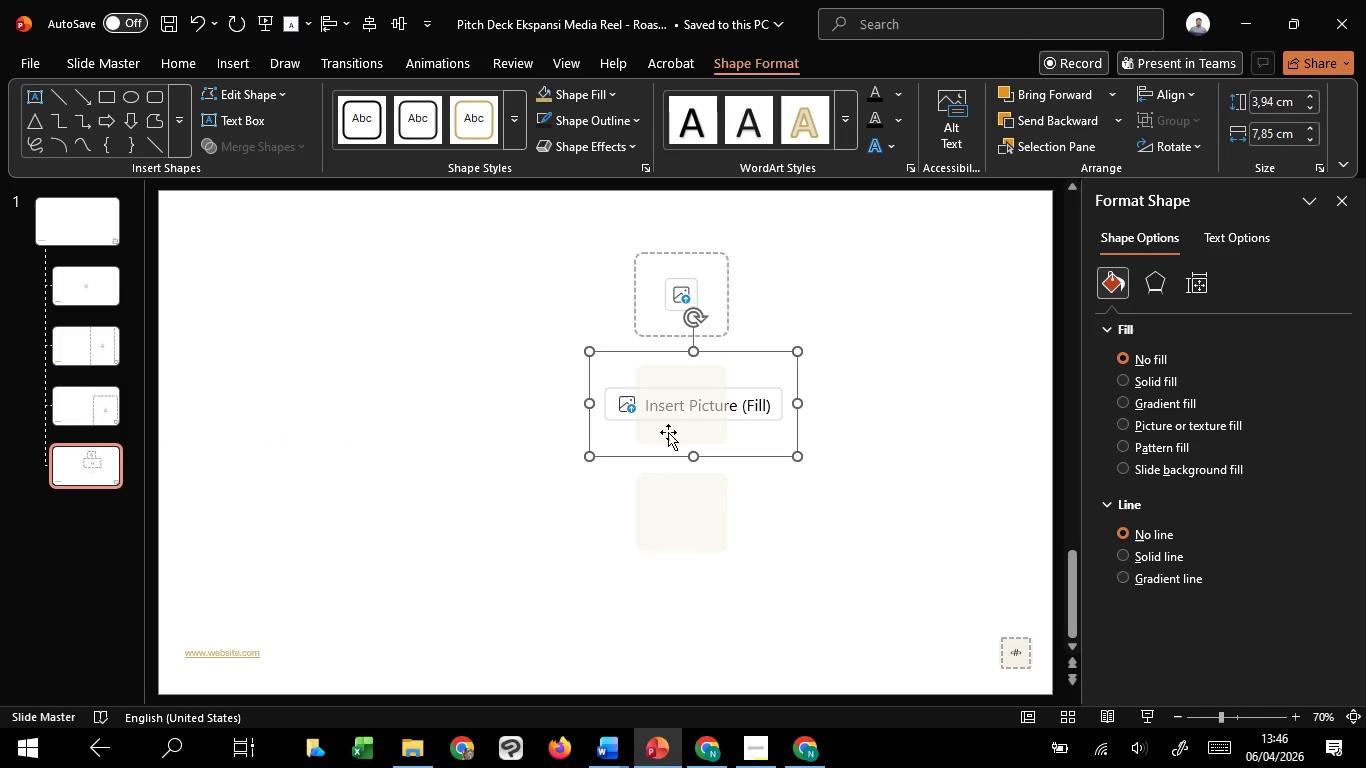 
hold_key(key=ShiftLeft, duration=0.69)
left_click([668, 432])
 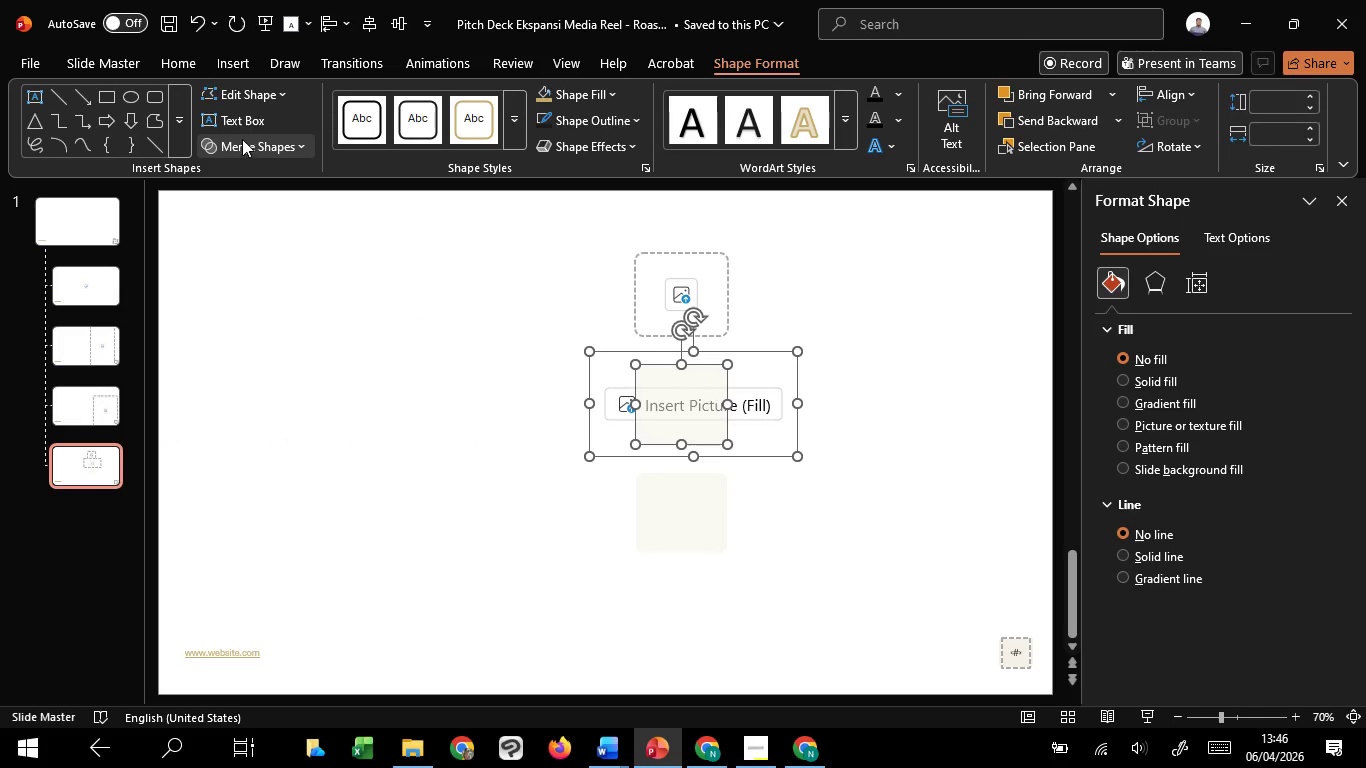 
left_click([242, 138])
 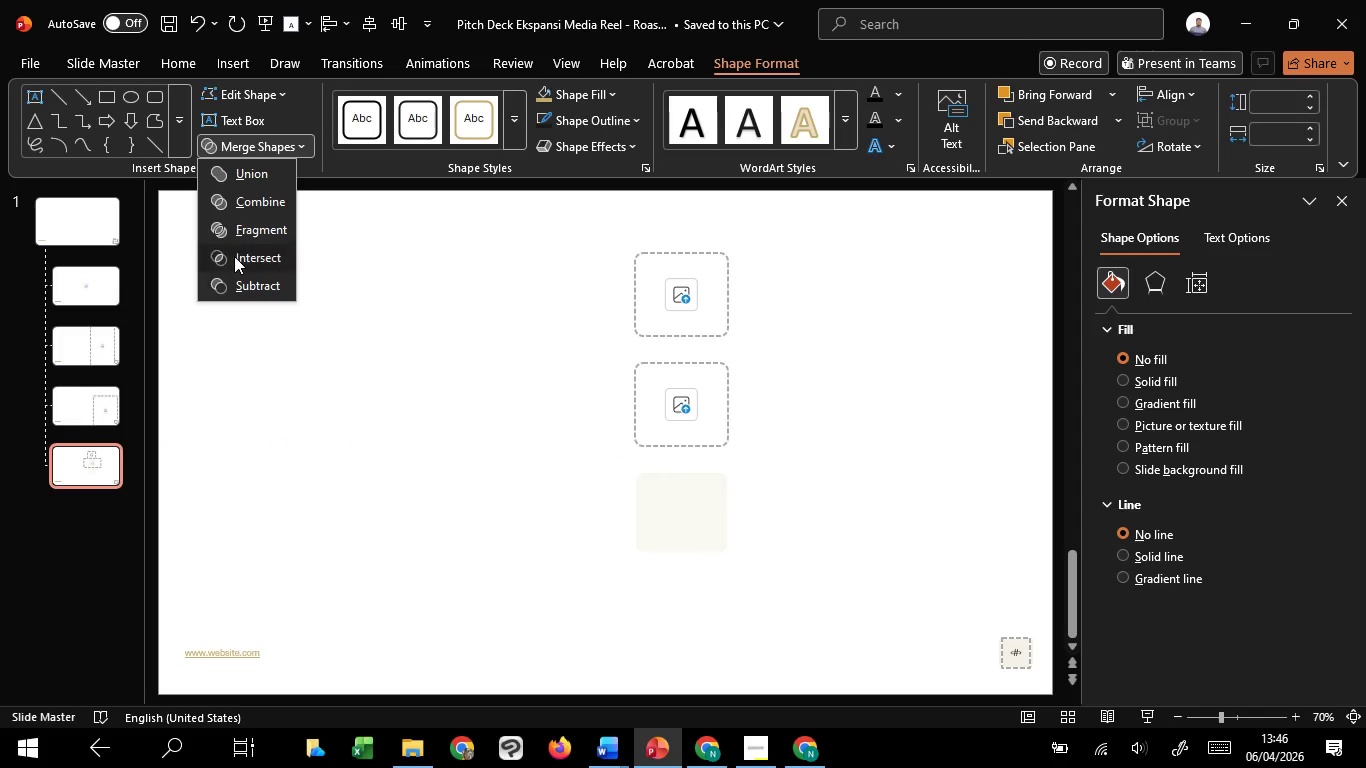 
double_click([401, 504])
 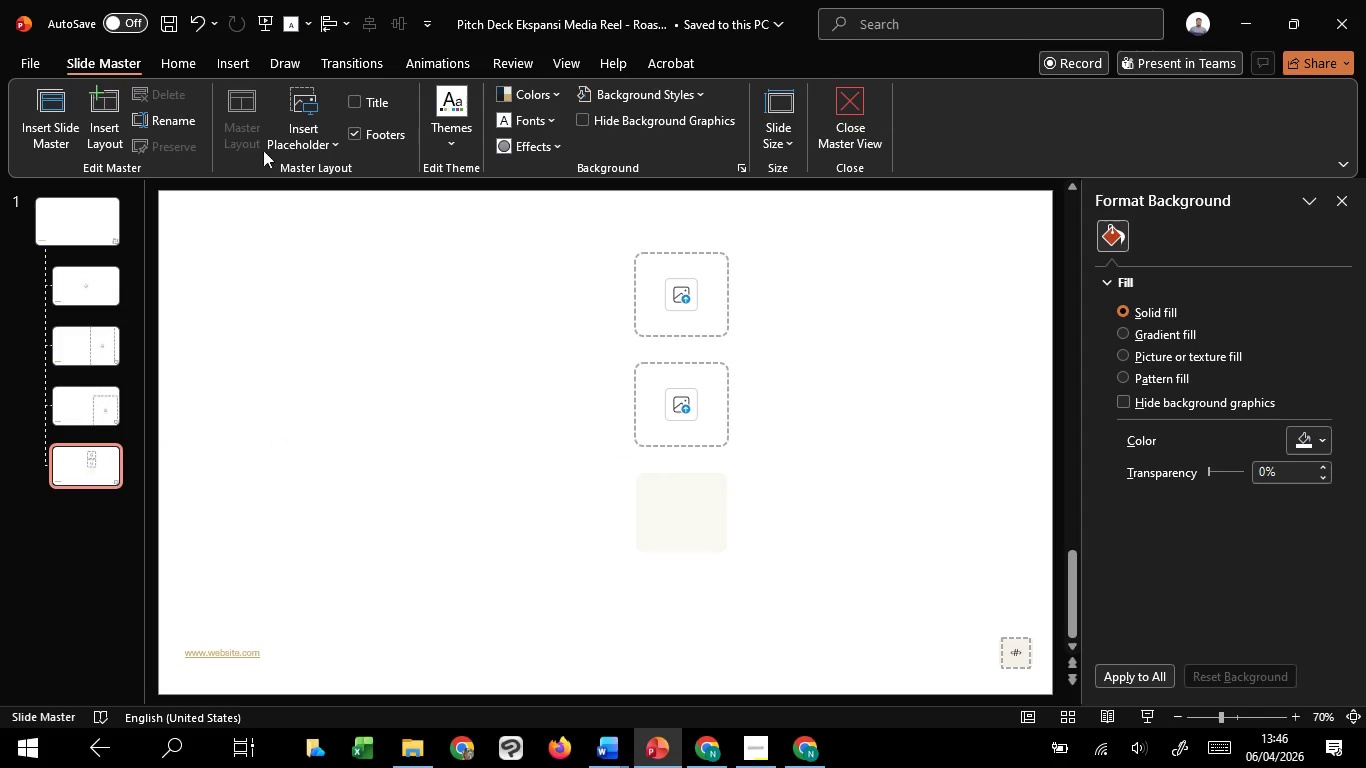 
left_click([310, 143])
 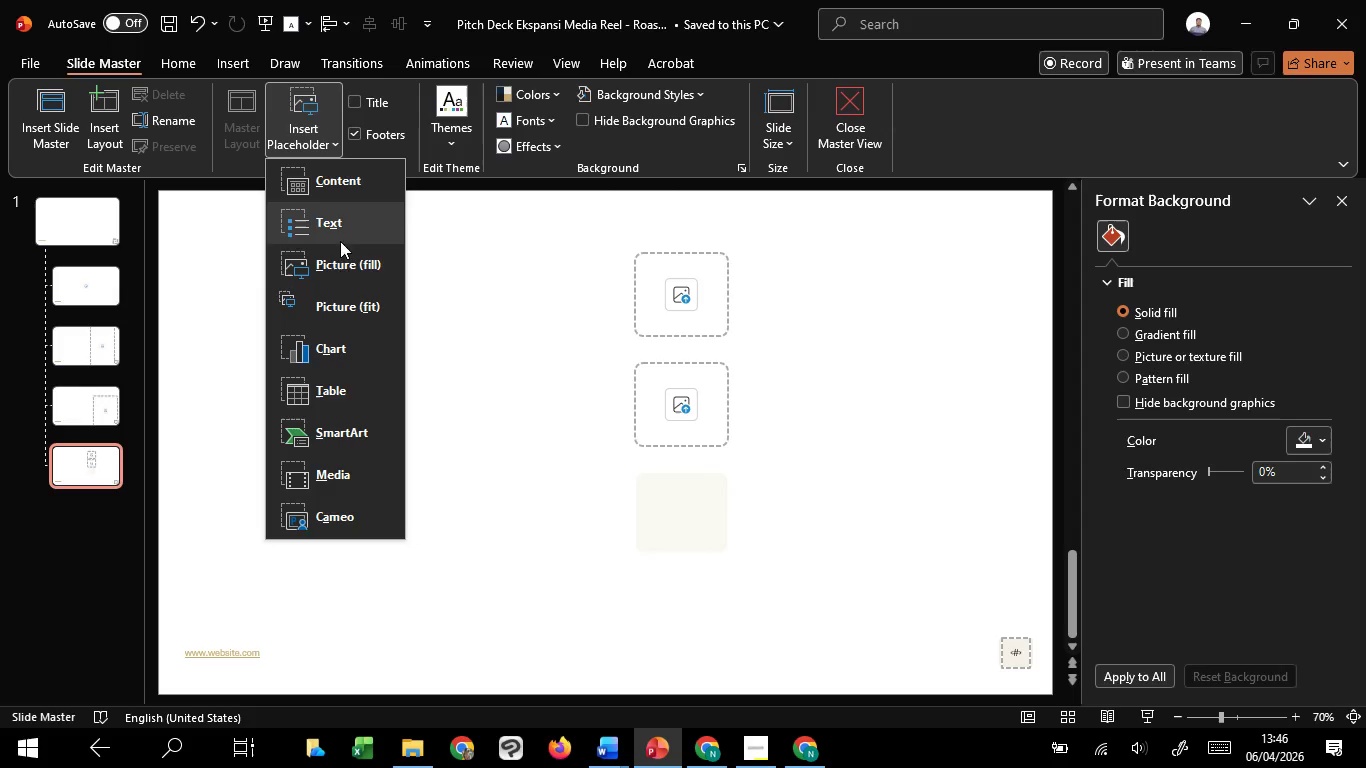 
mouse_move([356, 293])
 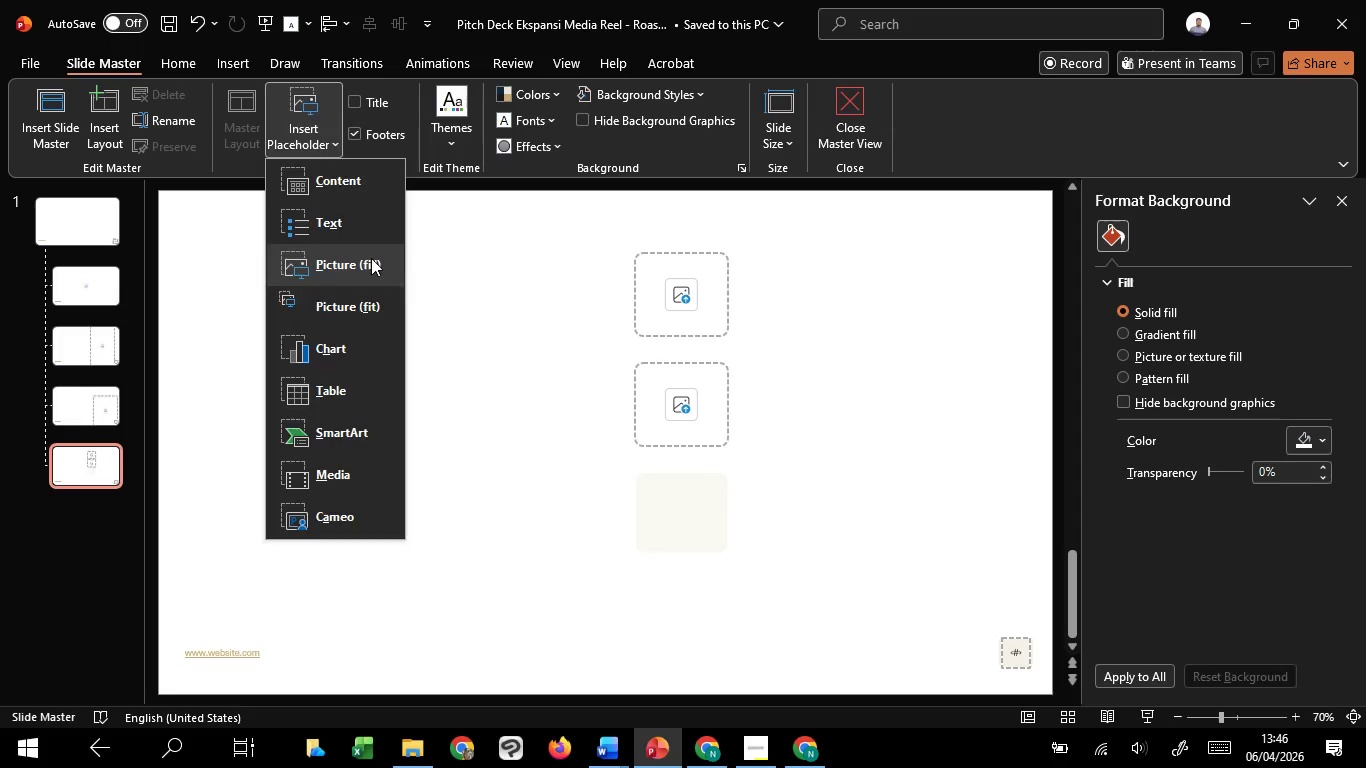 
left_click([371, 258])
 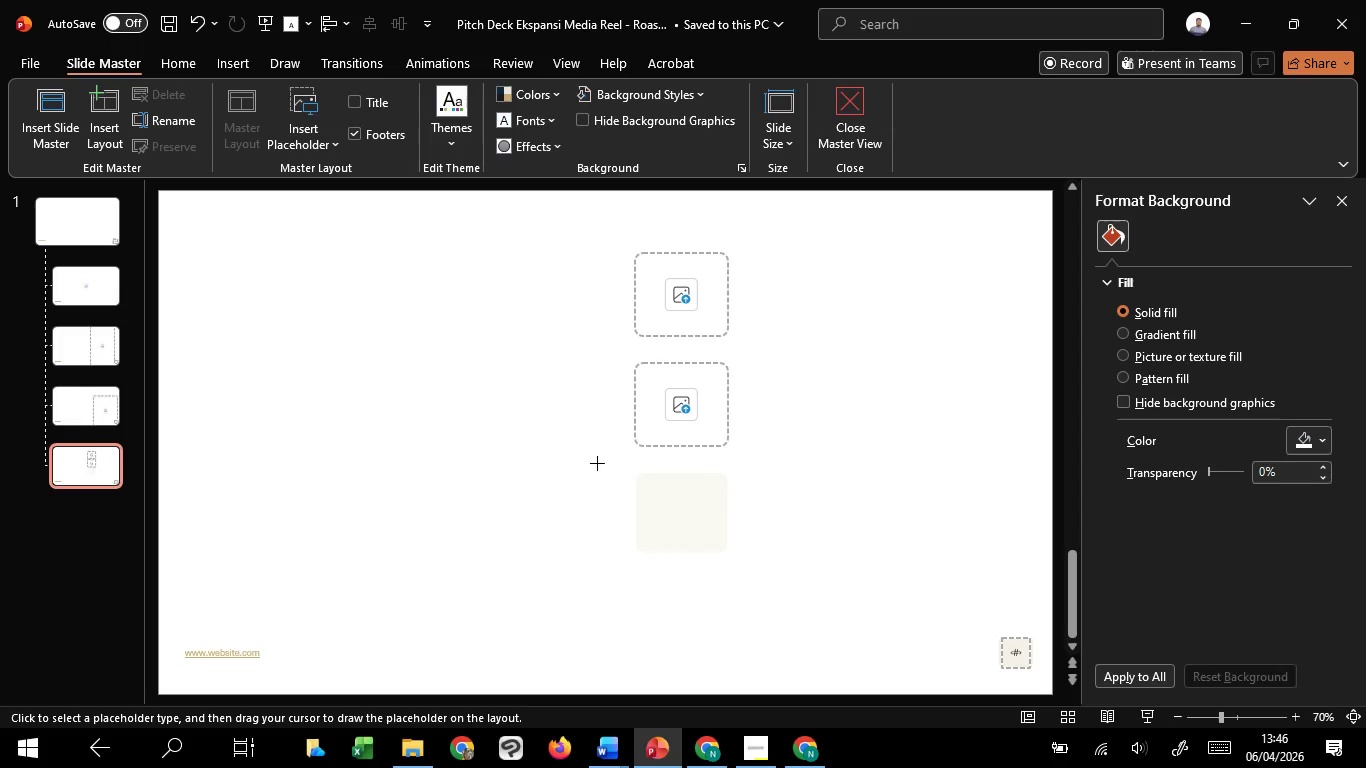 
left_click_drag(start_coordinate=[604, 458], to_coordinate=[796, 562])
 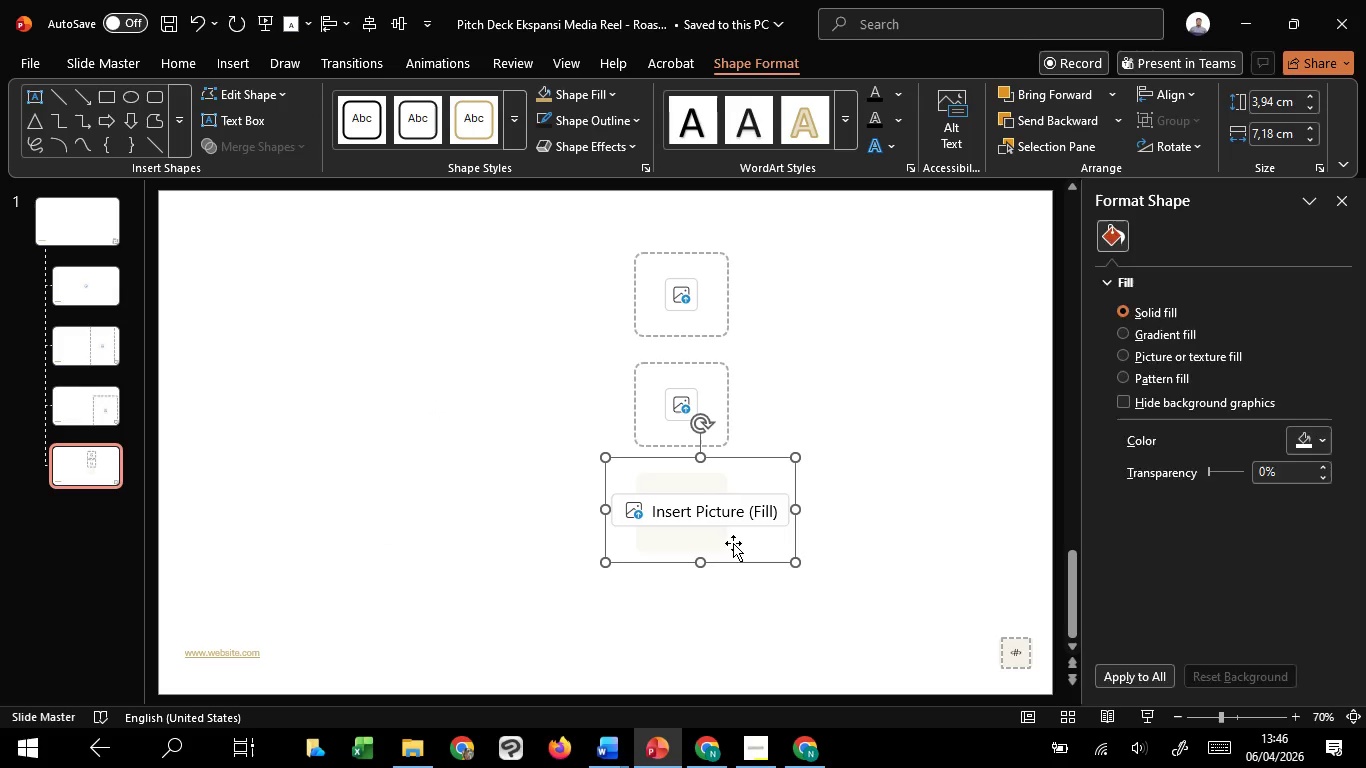 
right_click([733, 543])
 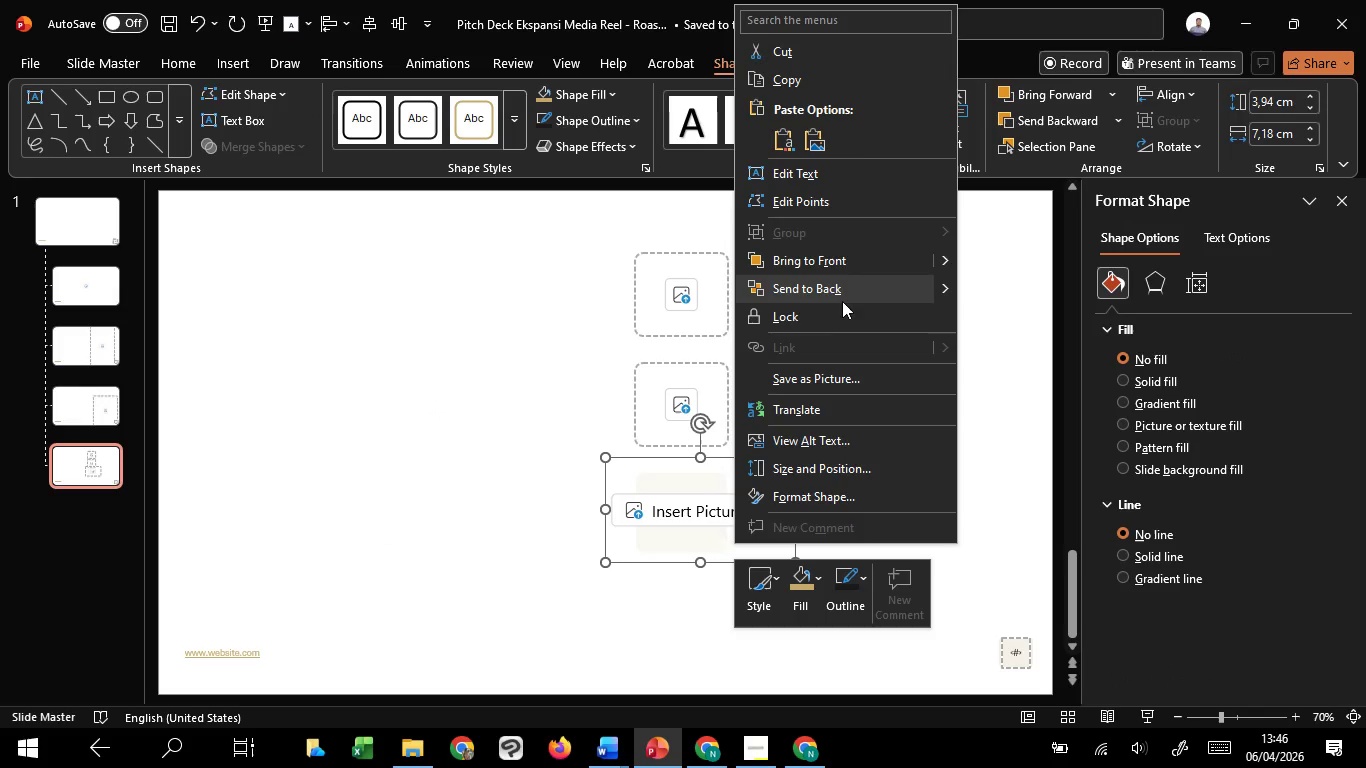 
left_click([841, 297])
 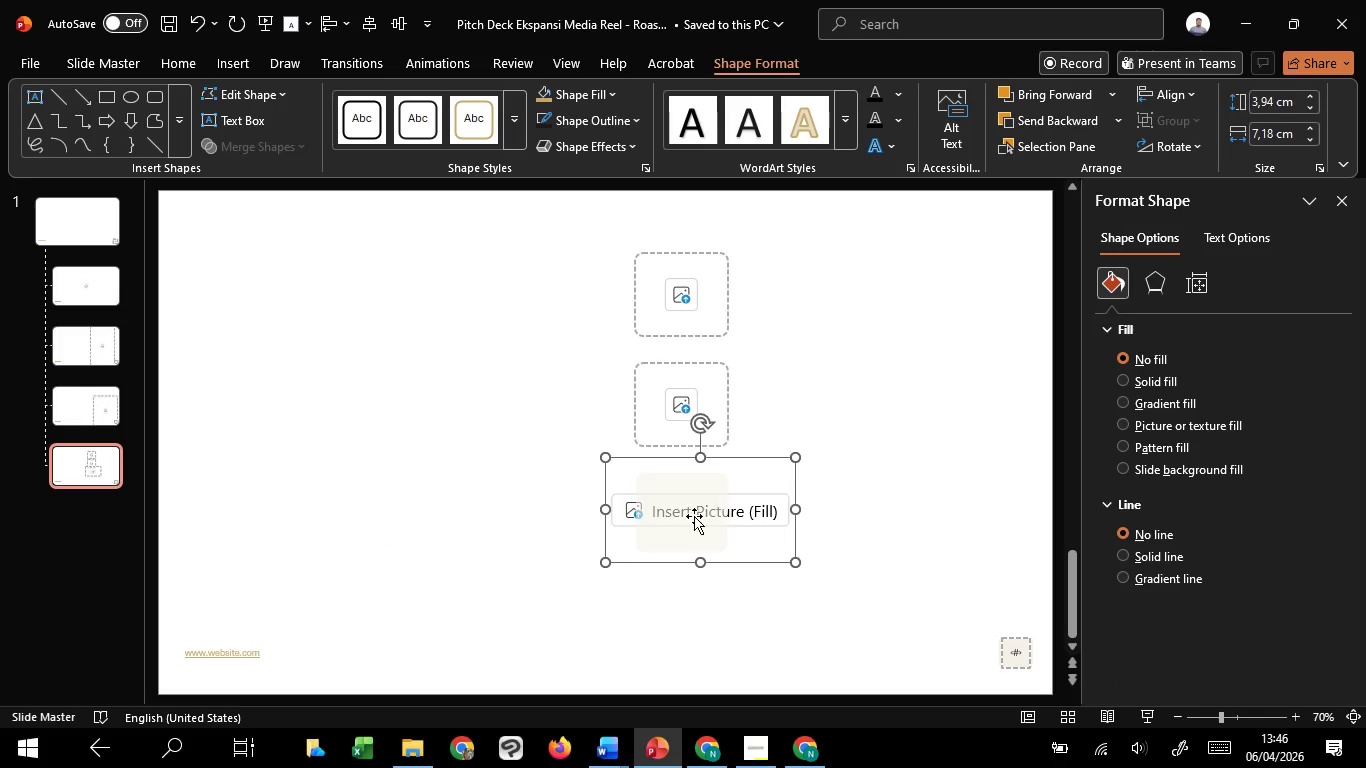 
hold_key(key=ShiftLeft, duration=0.75)
left_click([694, 516])
 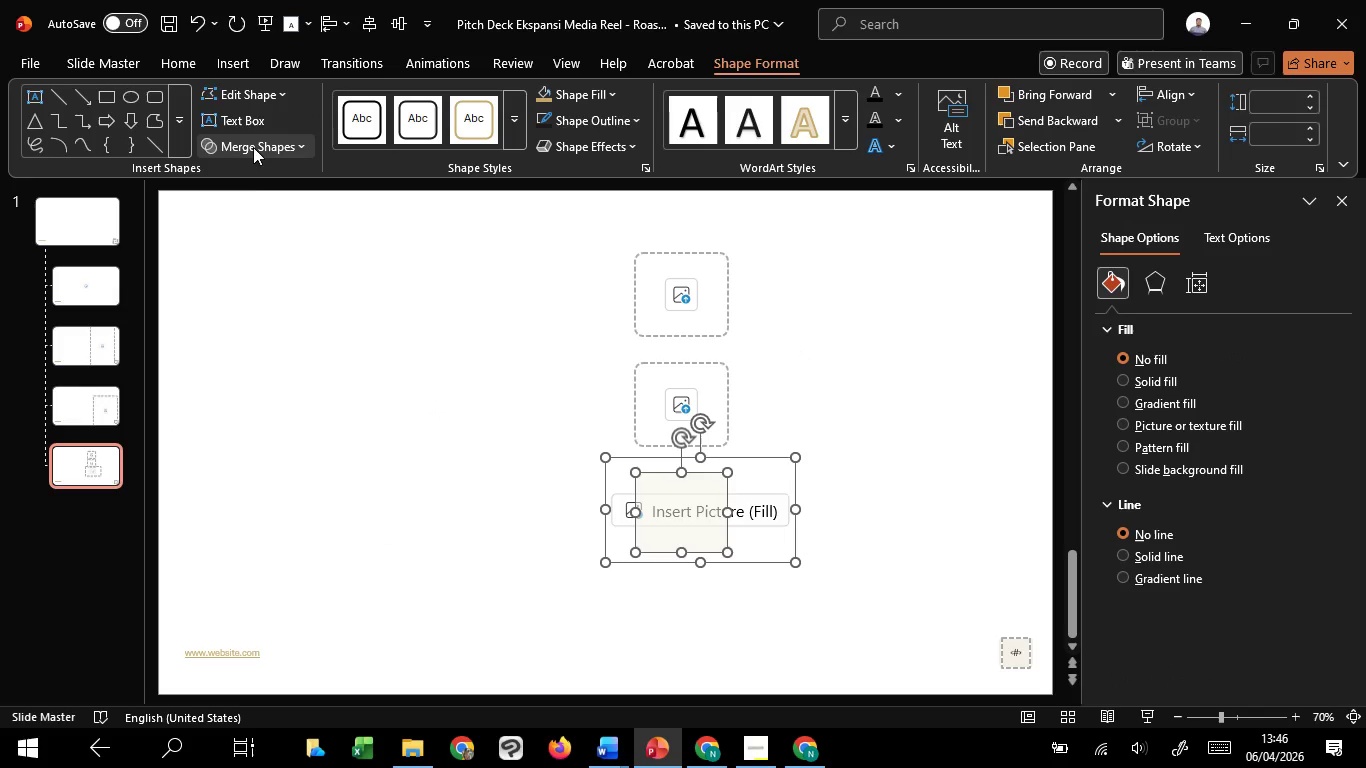 
left_click([253, 145])
 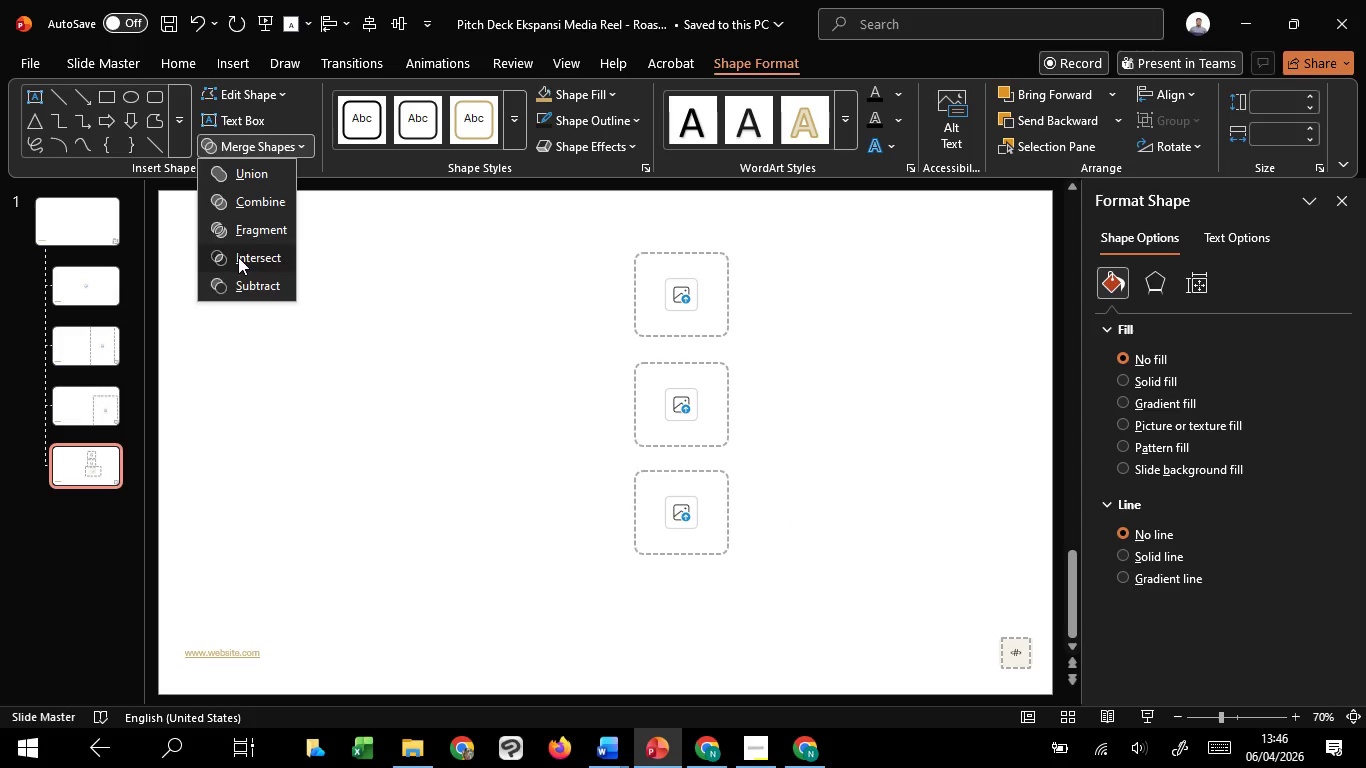 
double_click([364, 450])
 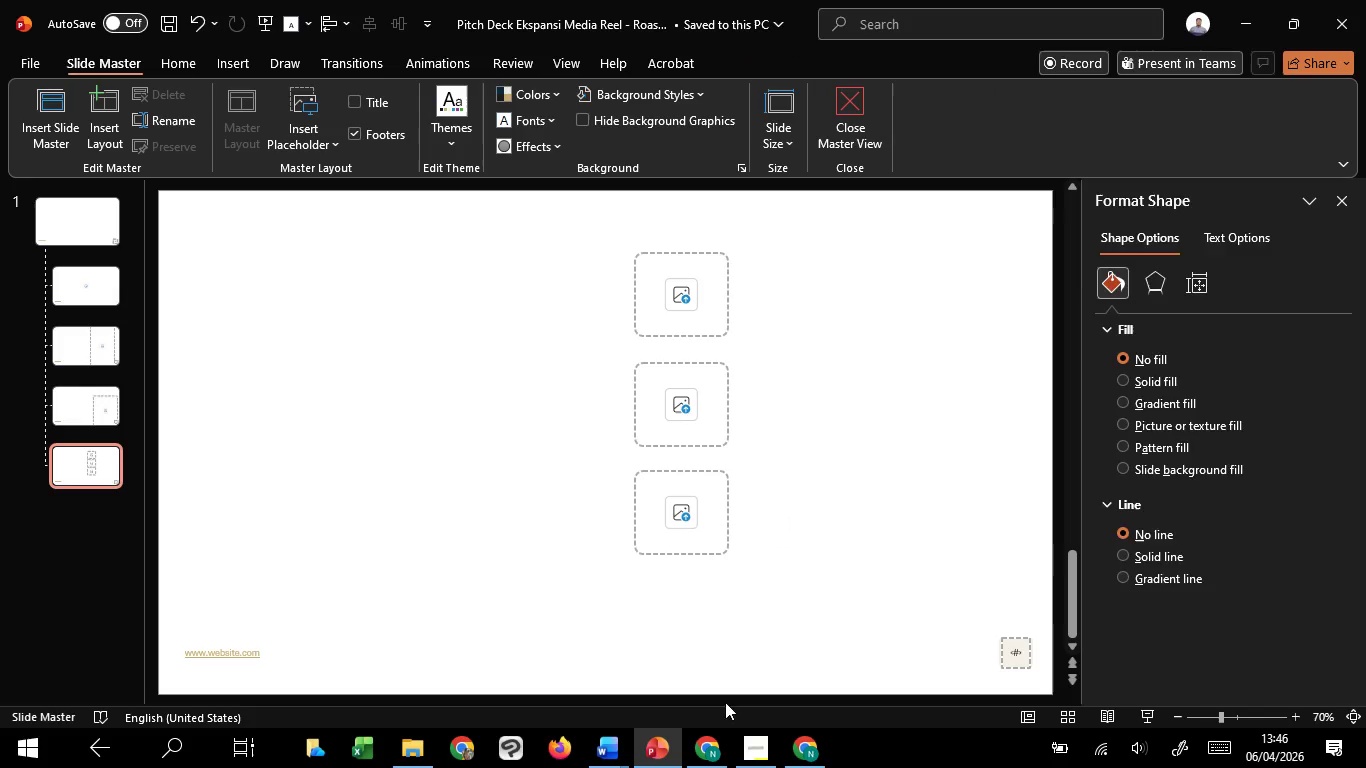 
mouse_move([751, 711])
 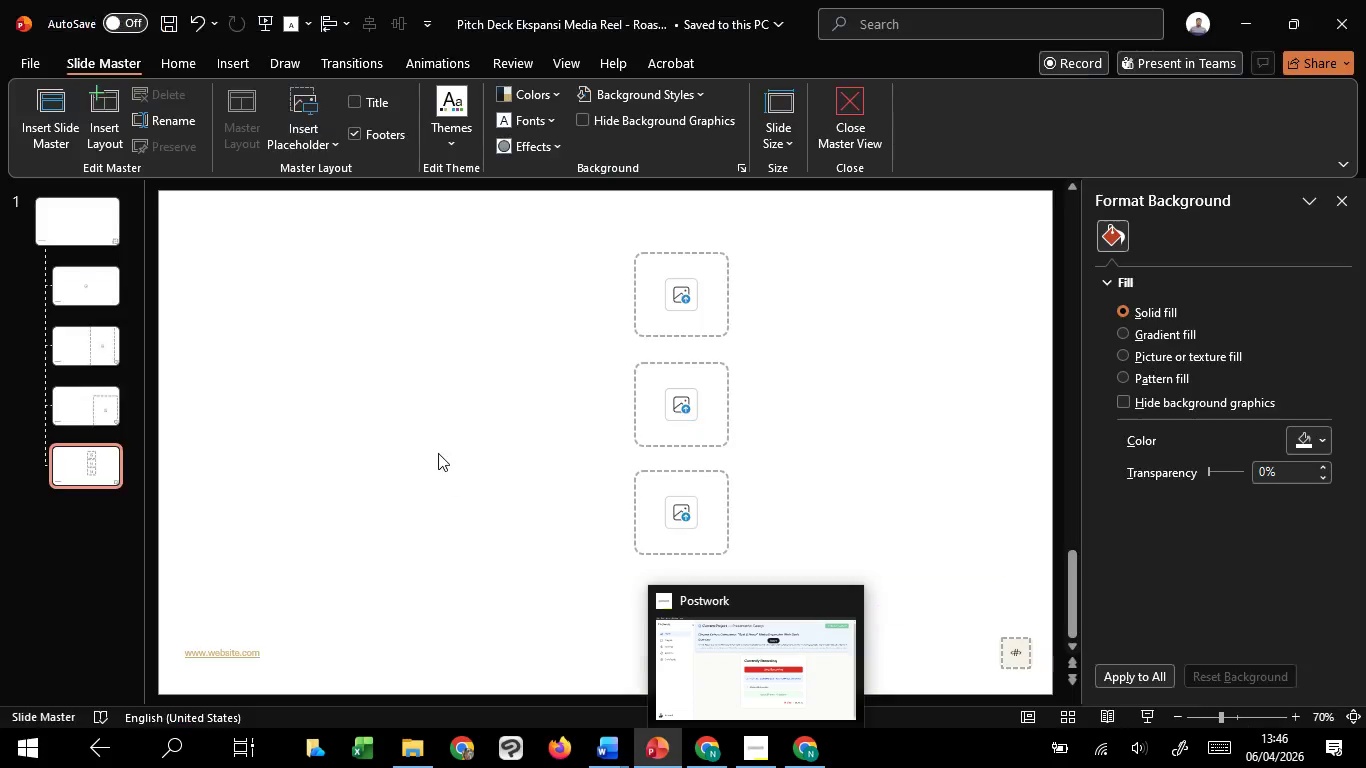 
left_click([437, 447])
 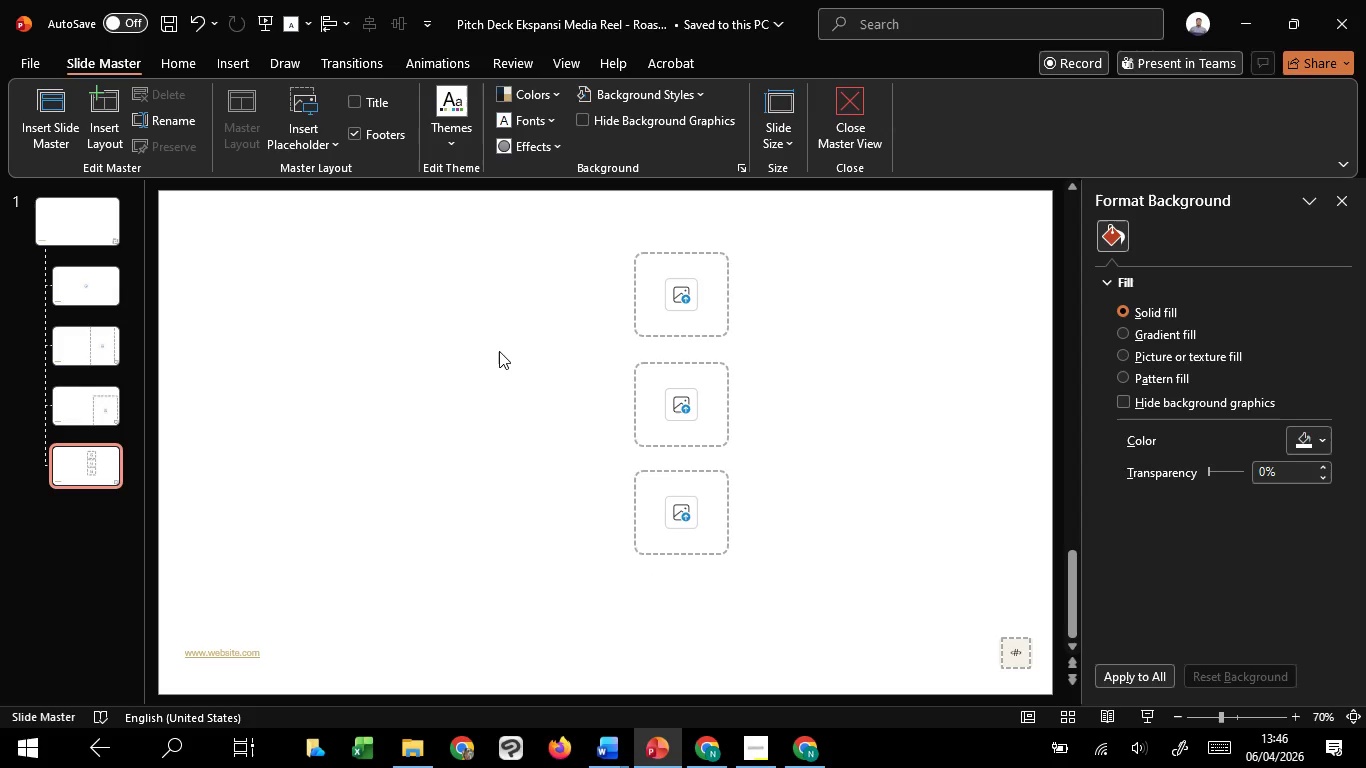 
left_click([499, 351])
 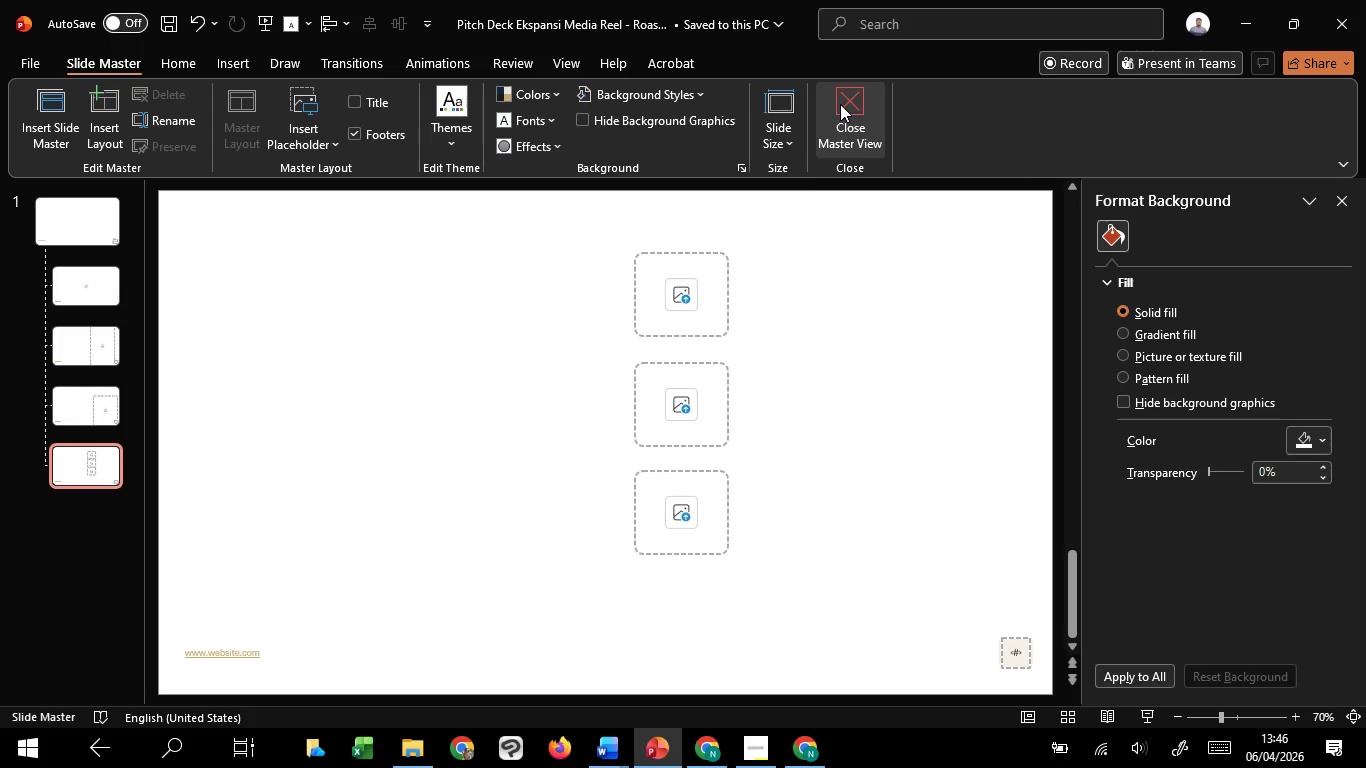 
left_click([840, 104])
 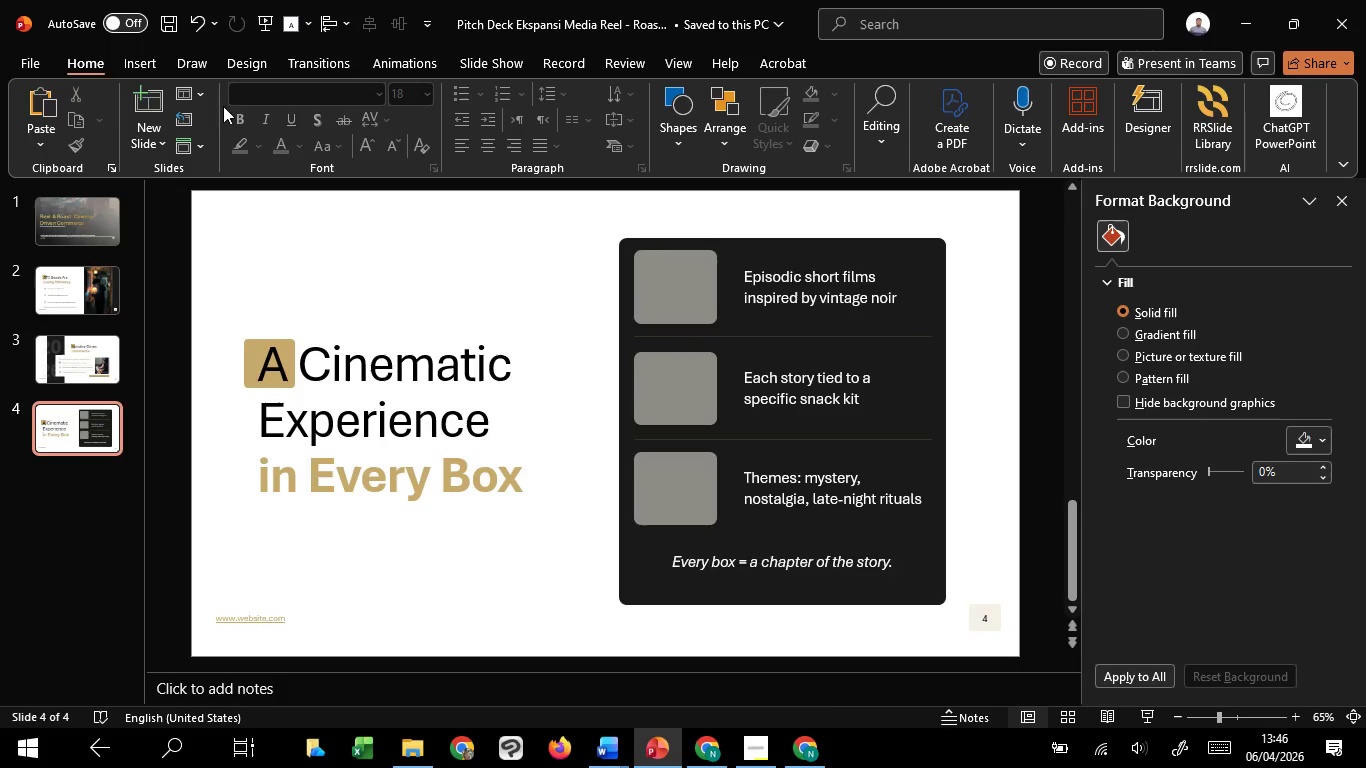 
left_click([183, 95])
 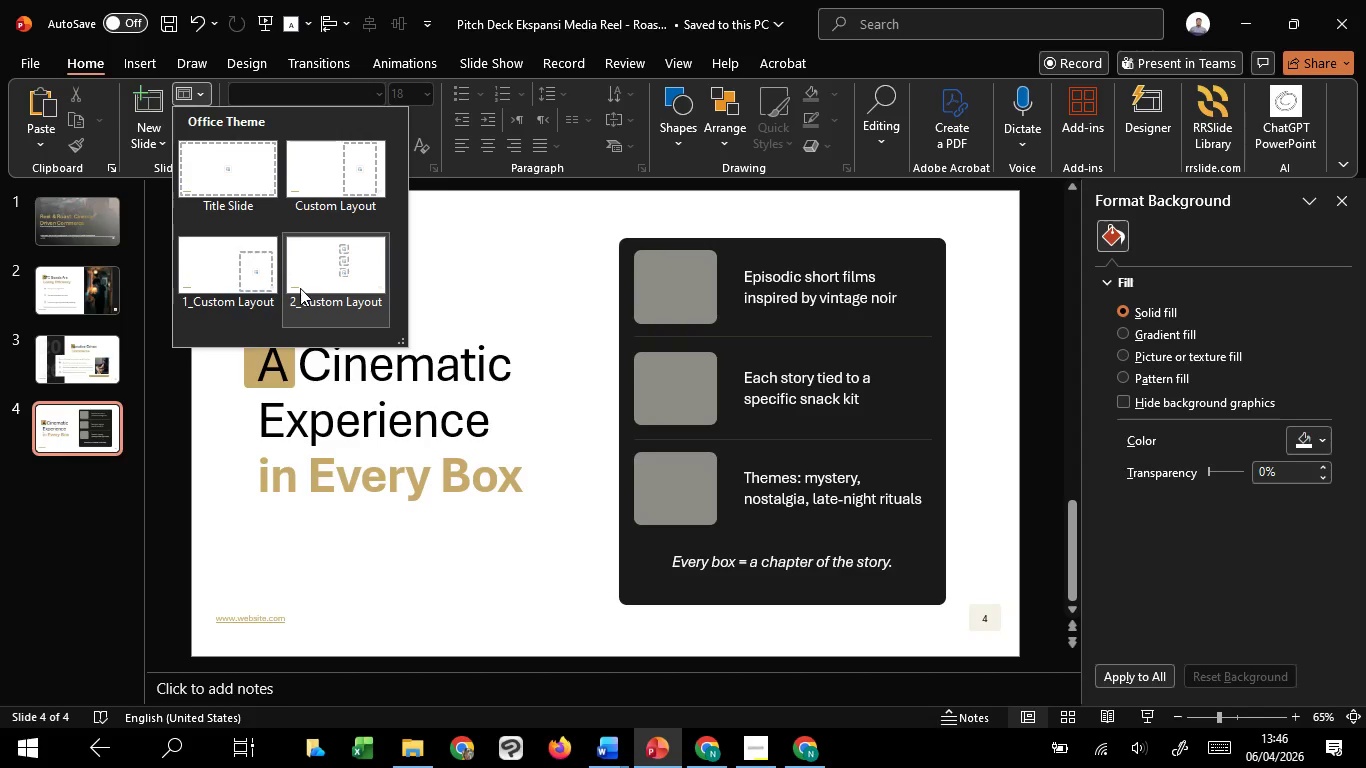 
left_click([300, 288])
 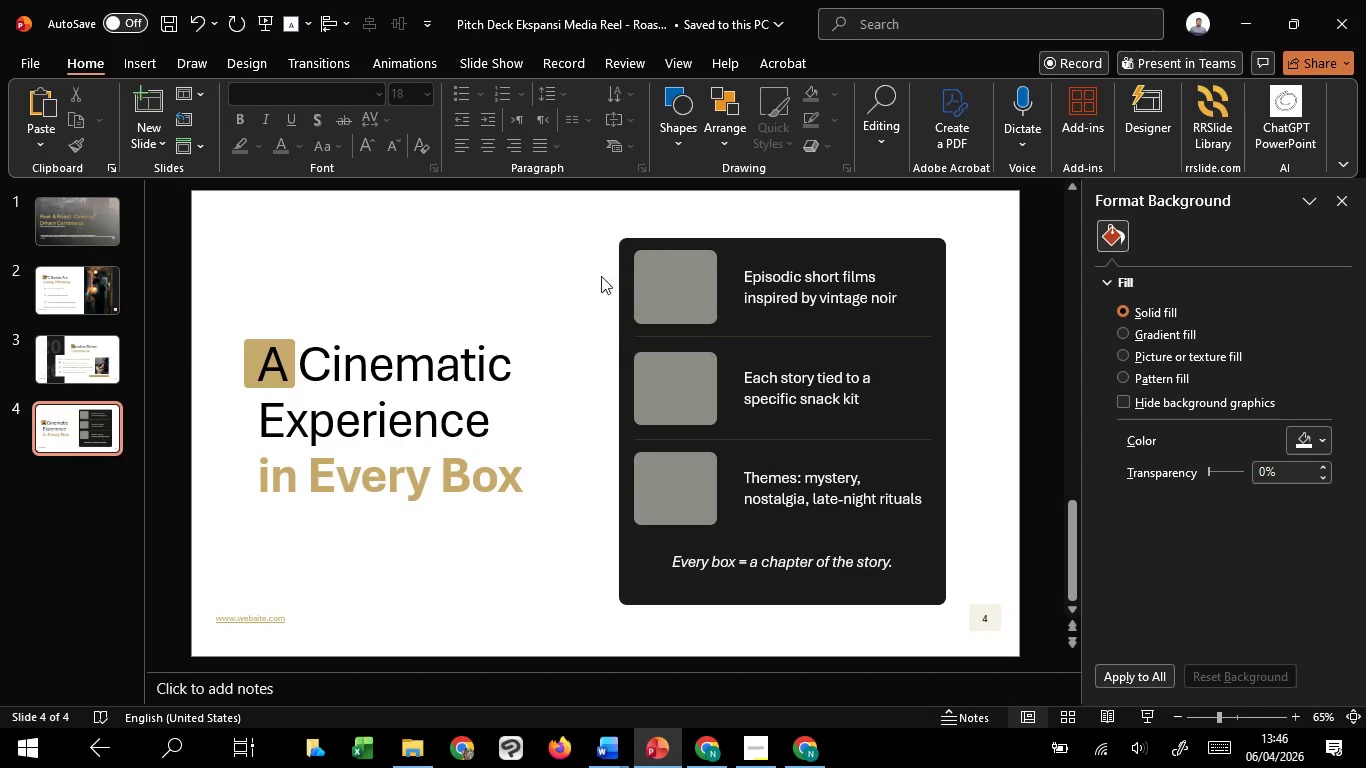 
left_click_drag(start_coordinate=[578, 227], to_coordinate=[1009, 618])
 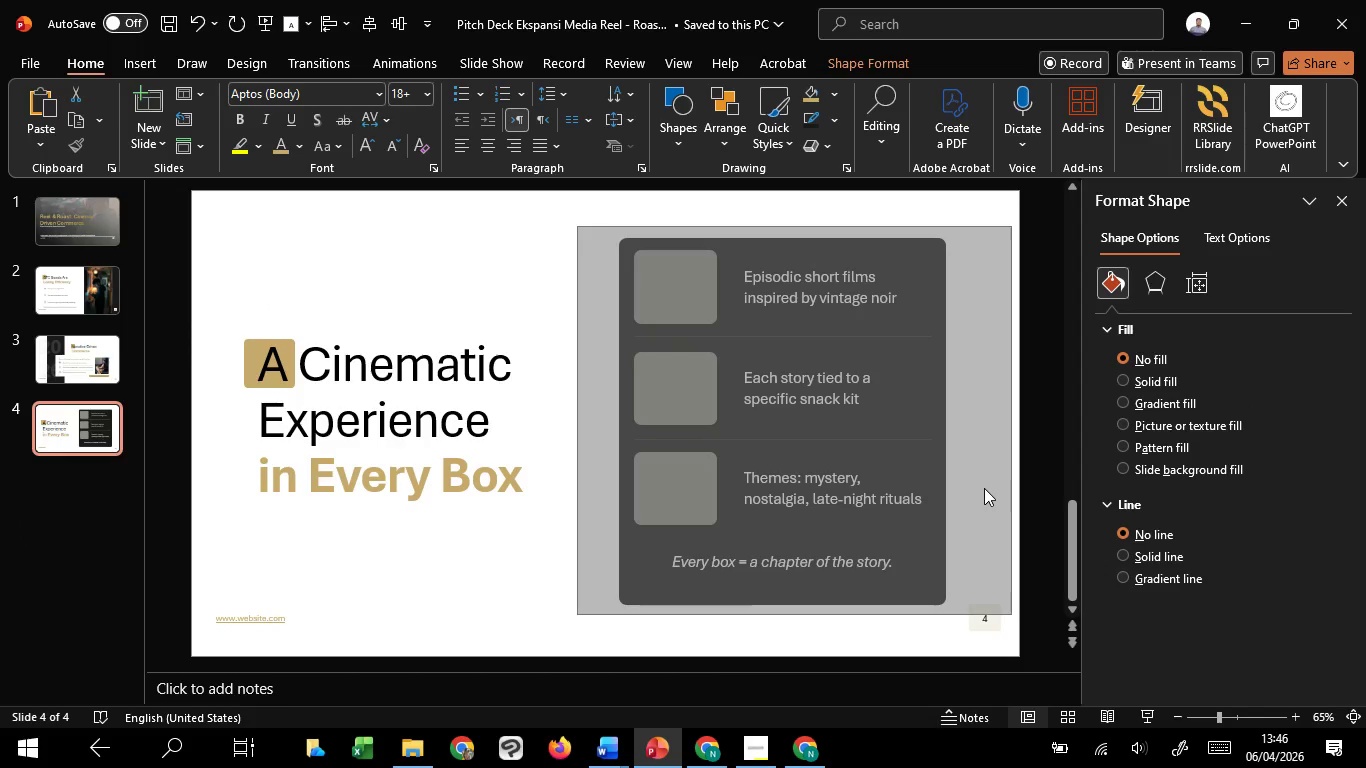 
wait(9.28)
 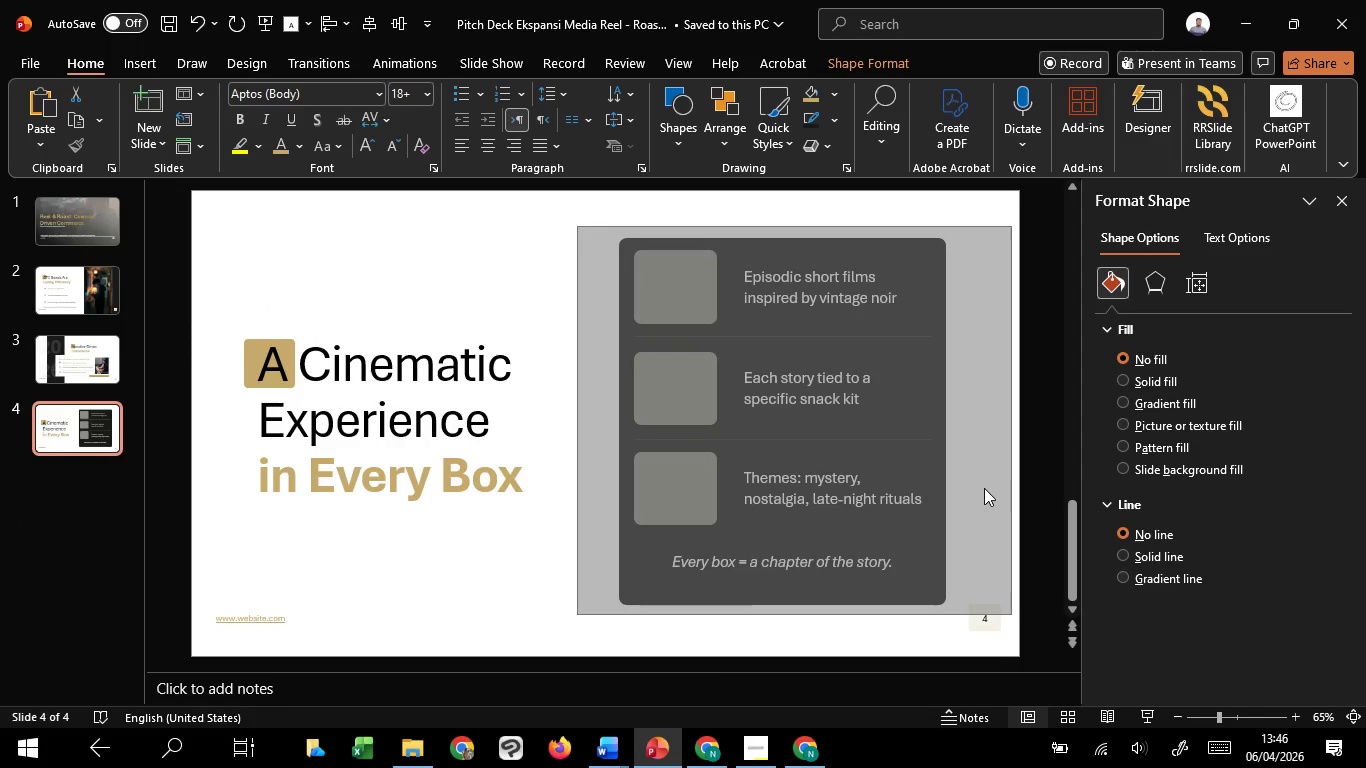 
left_click([978, 486])
 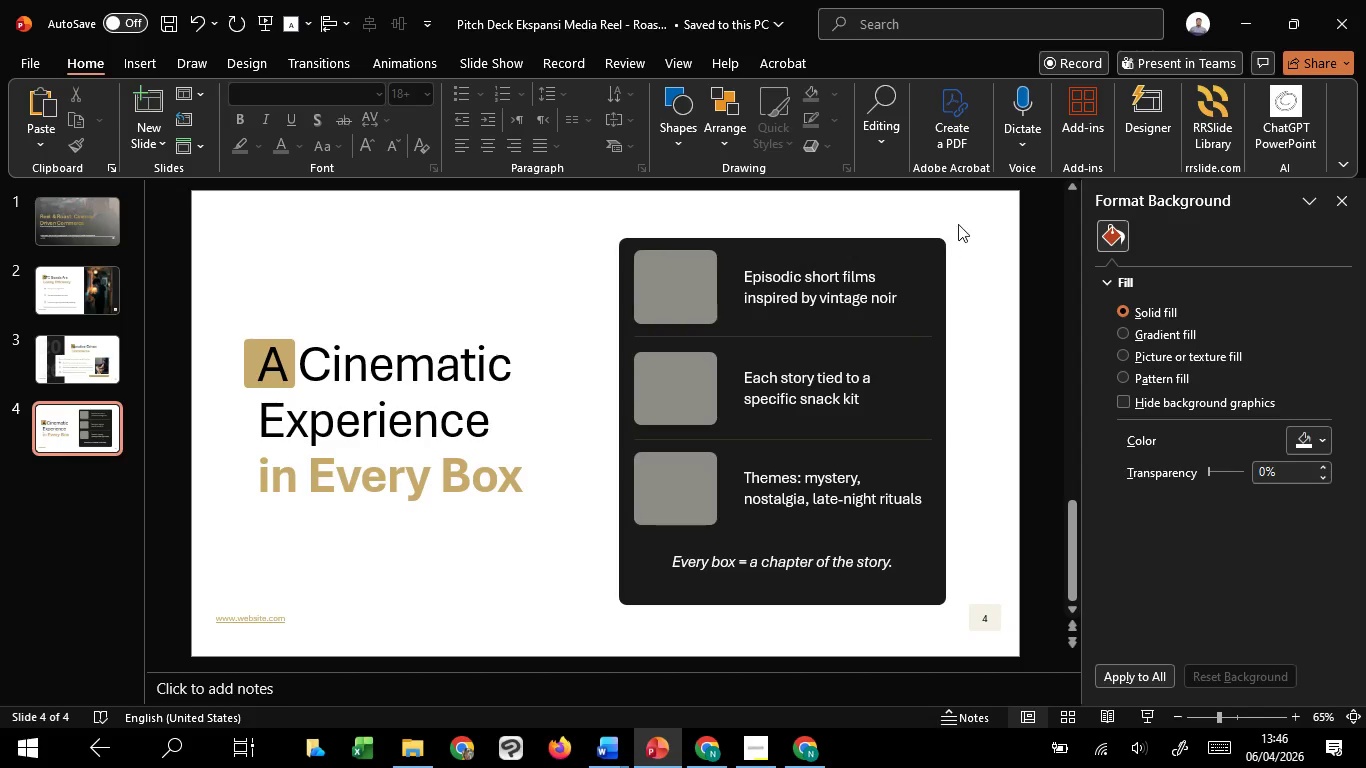 
left_click_drag(start_coordinate=[983, 211], to_coordinate=[557, 643])
 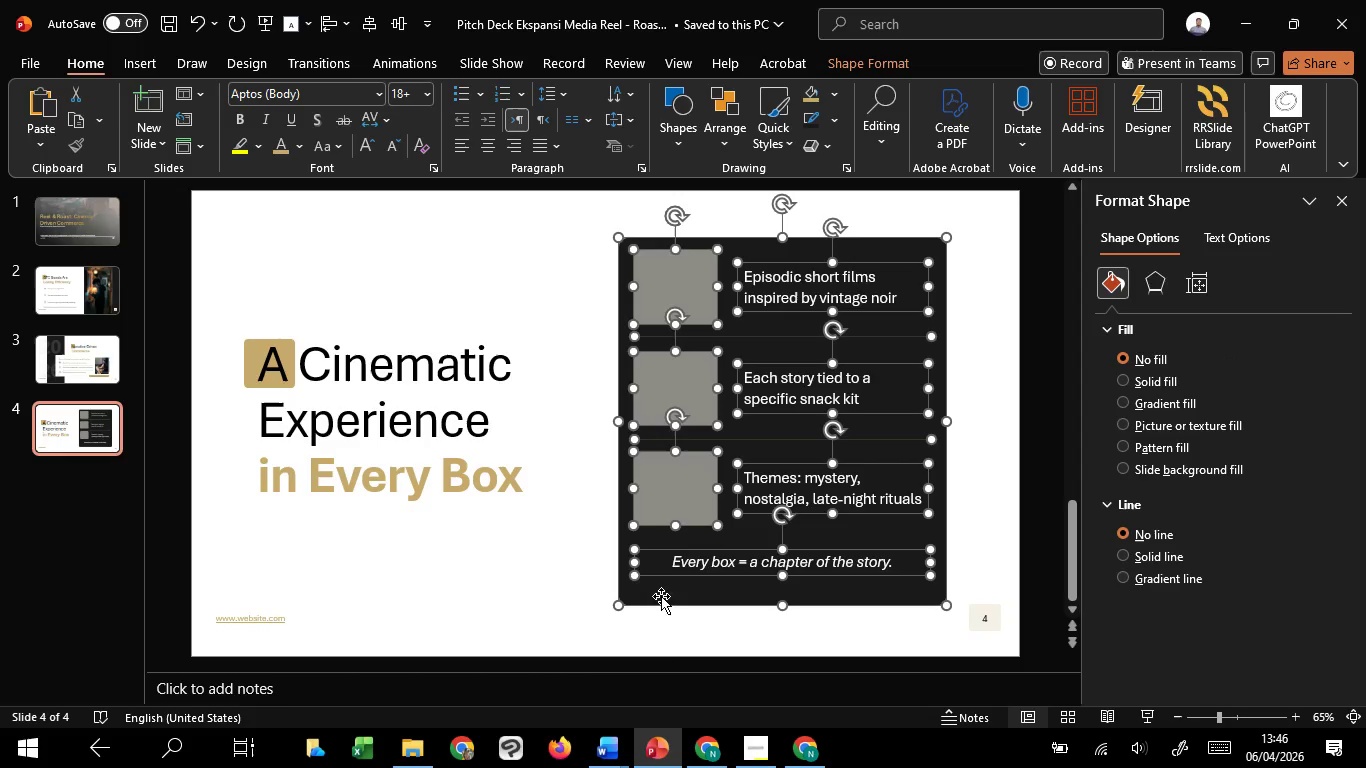 
left_click([663, 644])
 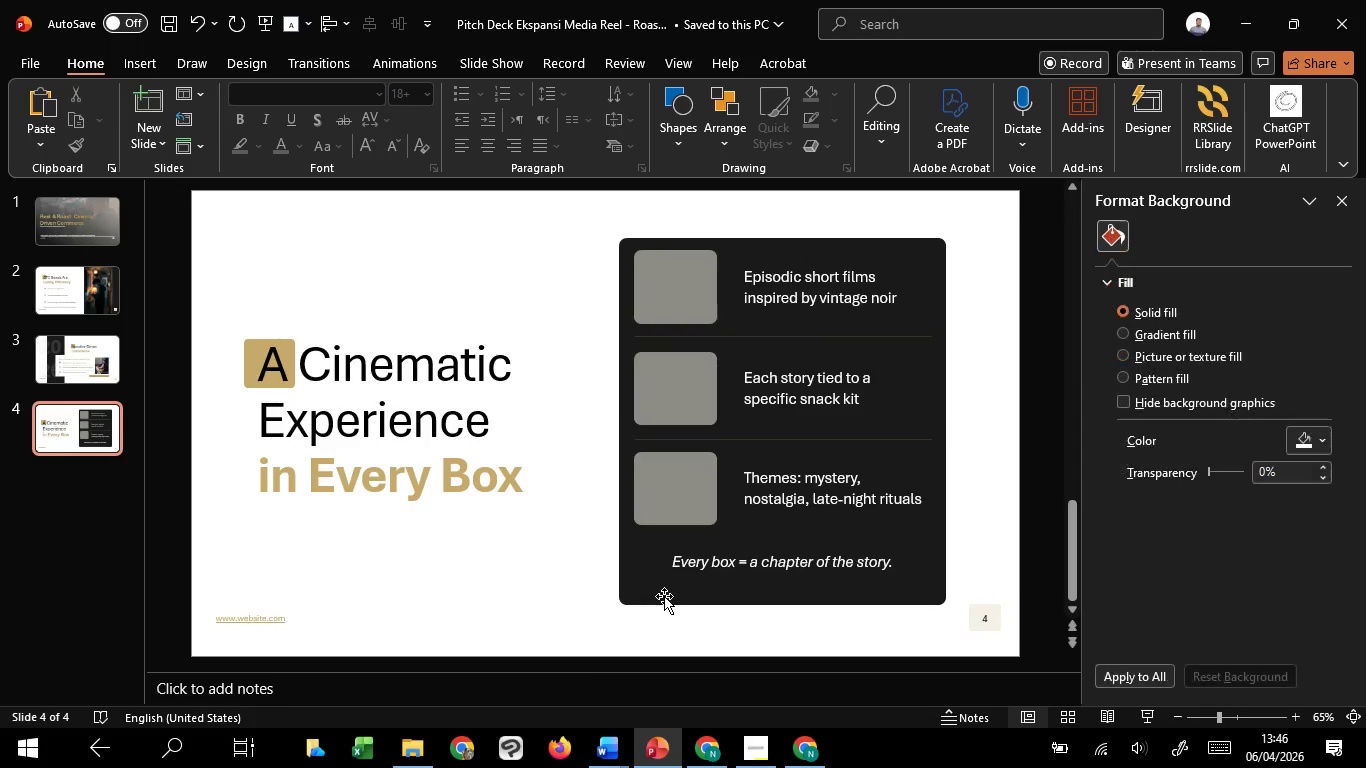 
left_click([664, 596])
 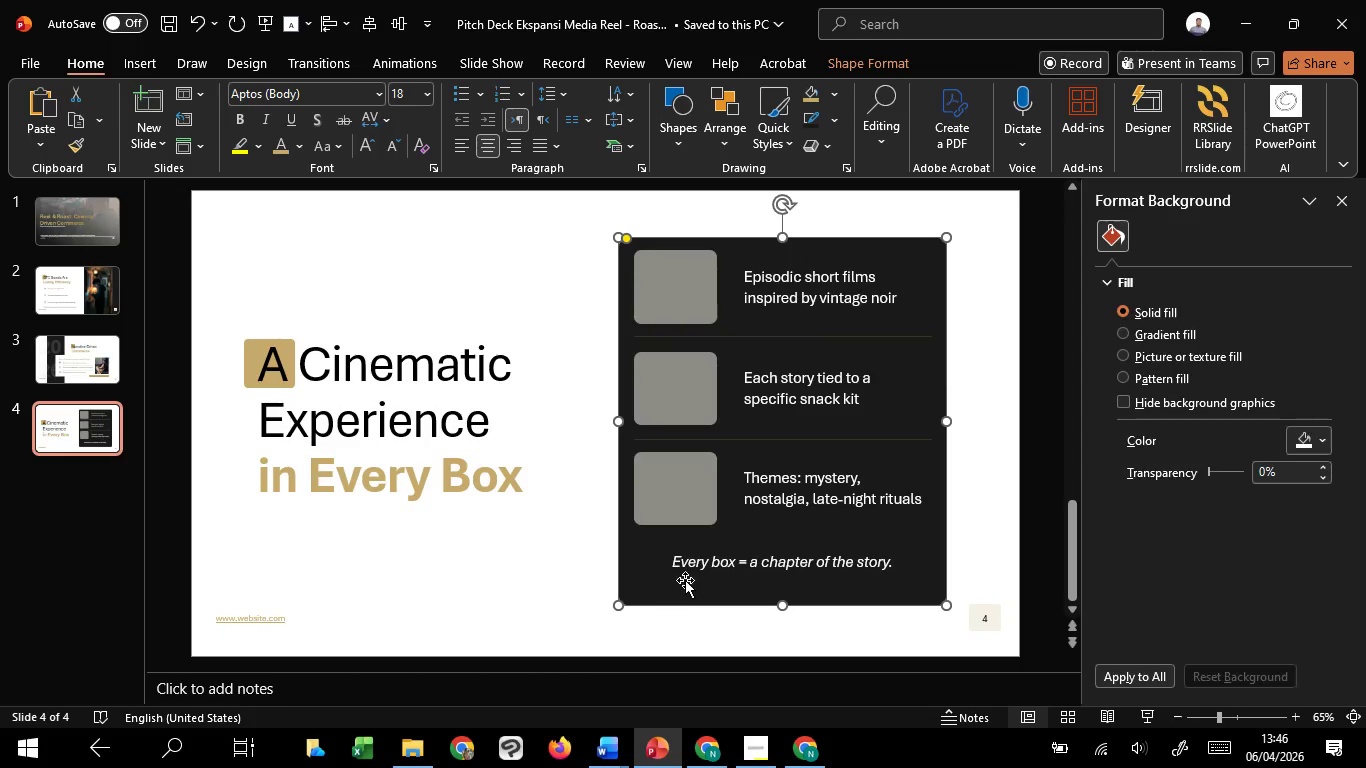 
hold_key(key=ShiftLeft, duration=0.98)
left_click([691, 577])
 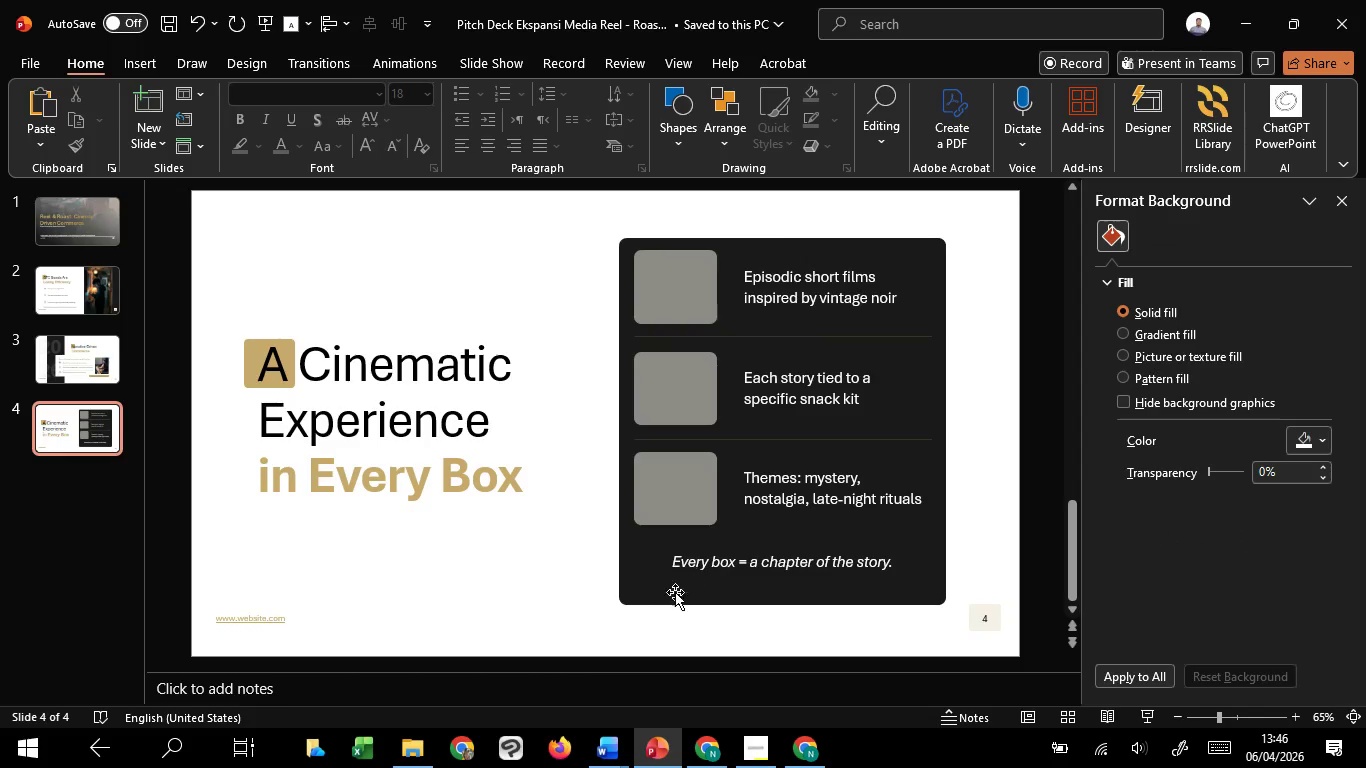 
left_click([672, 595])
 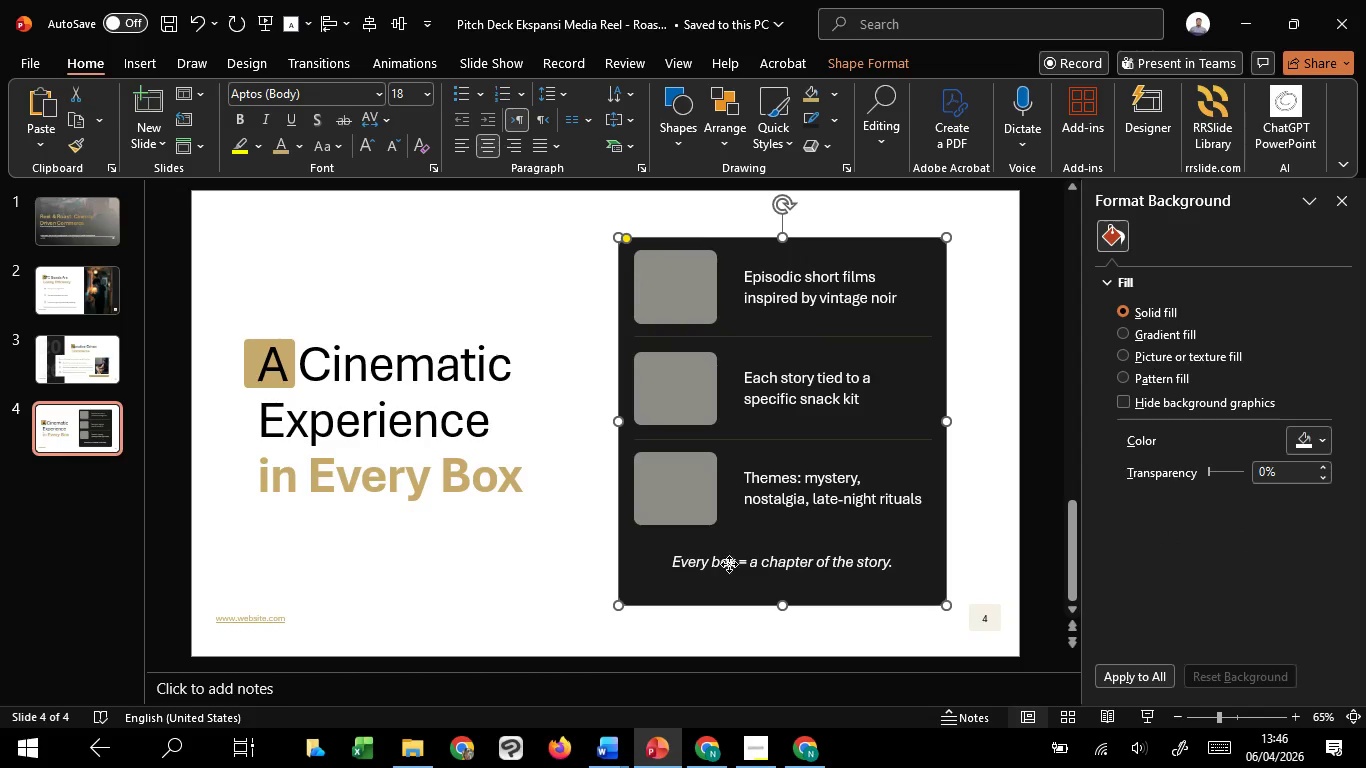 
hold_key(key=ShiftLeft, duration=1.52)
double_click([733, 563])
 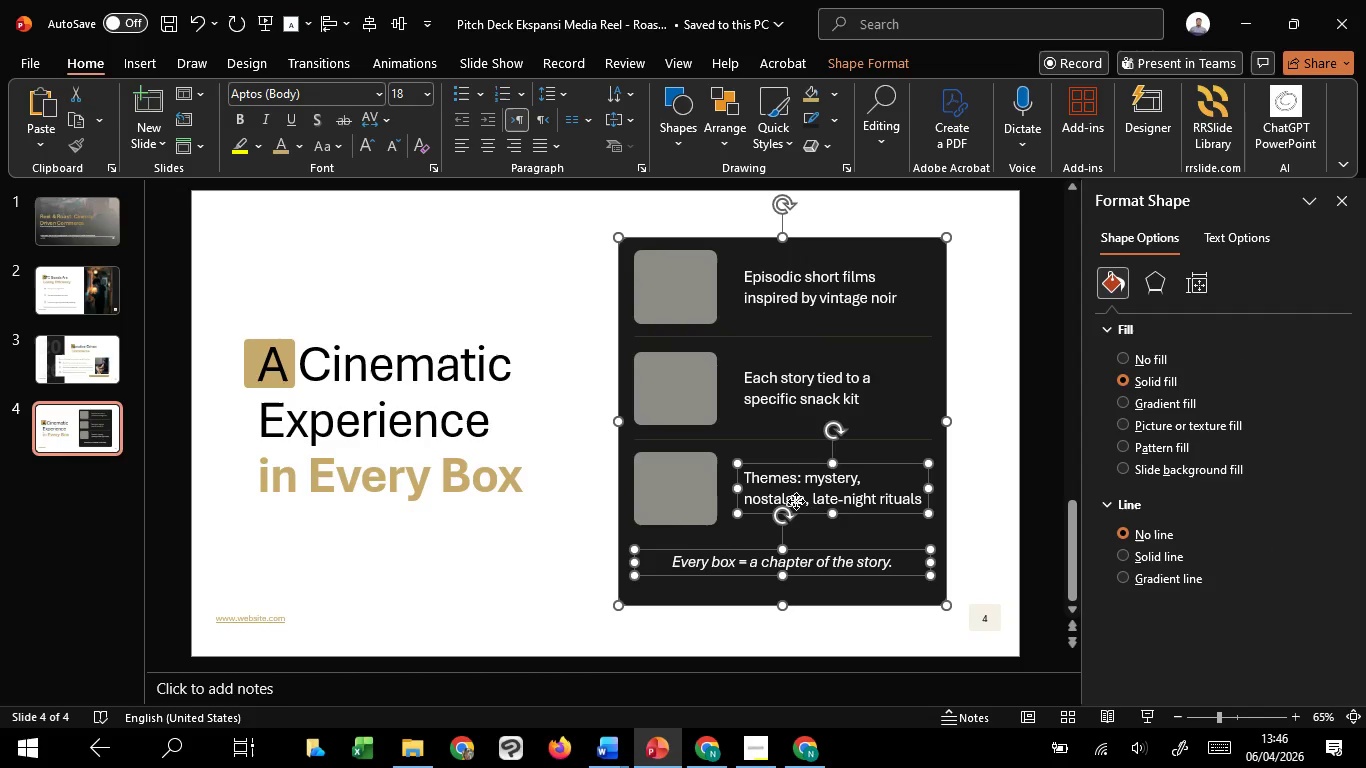 
left_click([796, 501])
 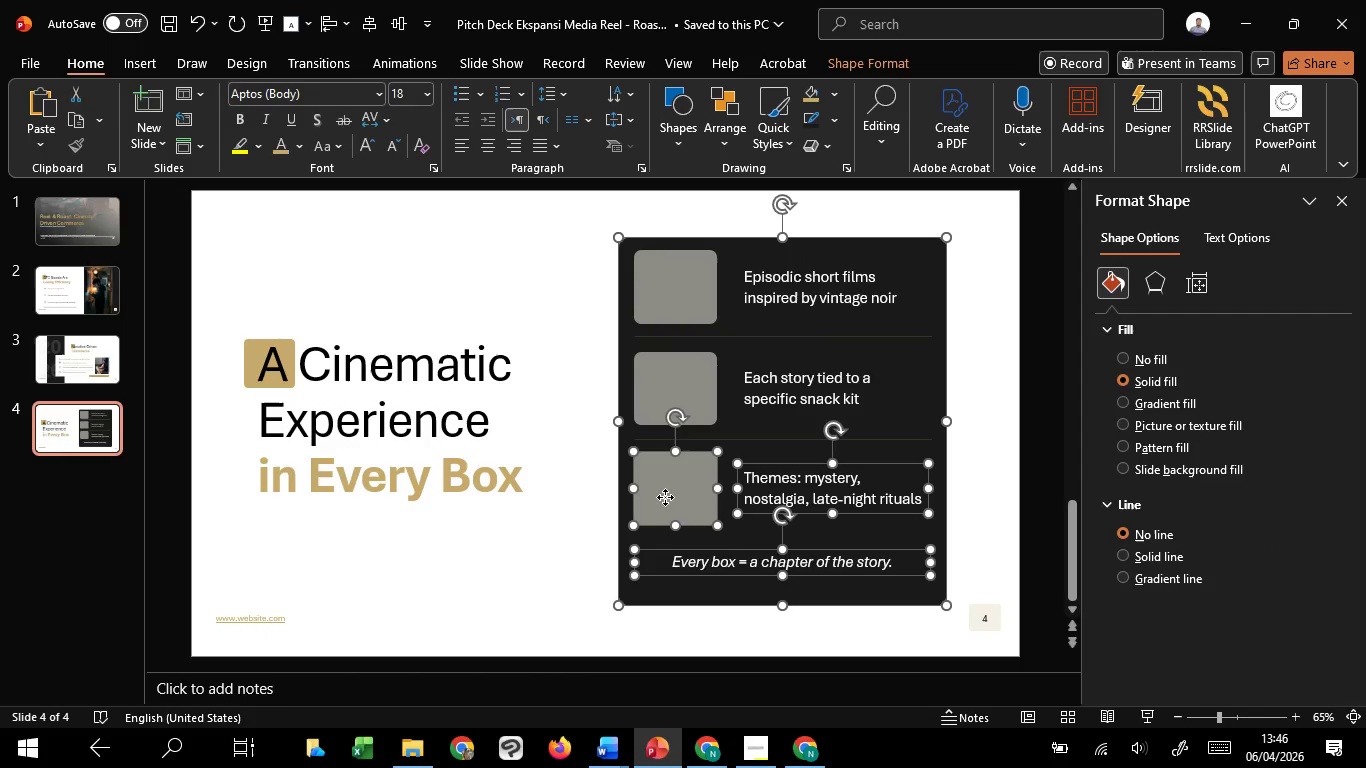 
double_click([665, 497])
 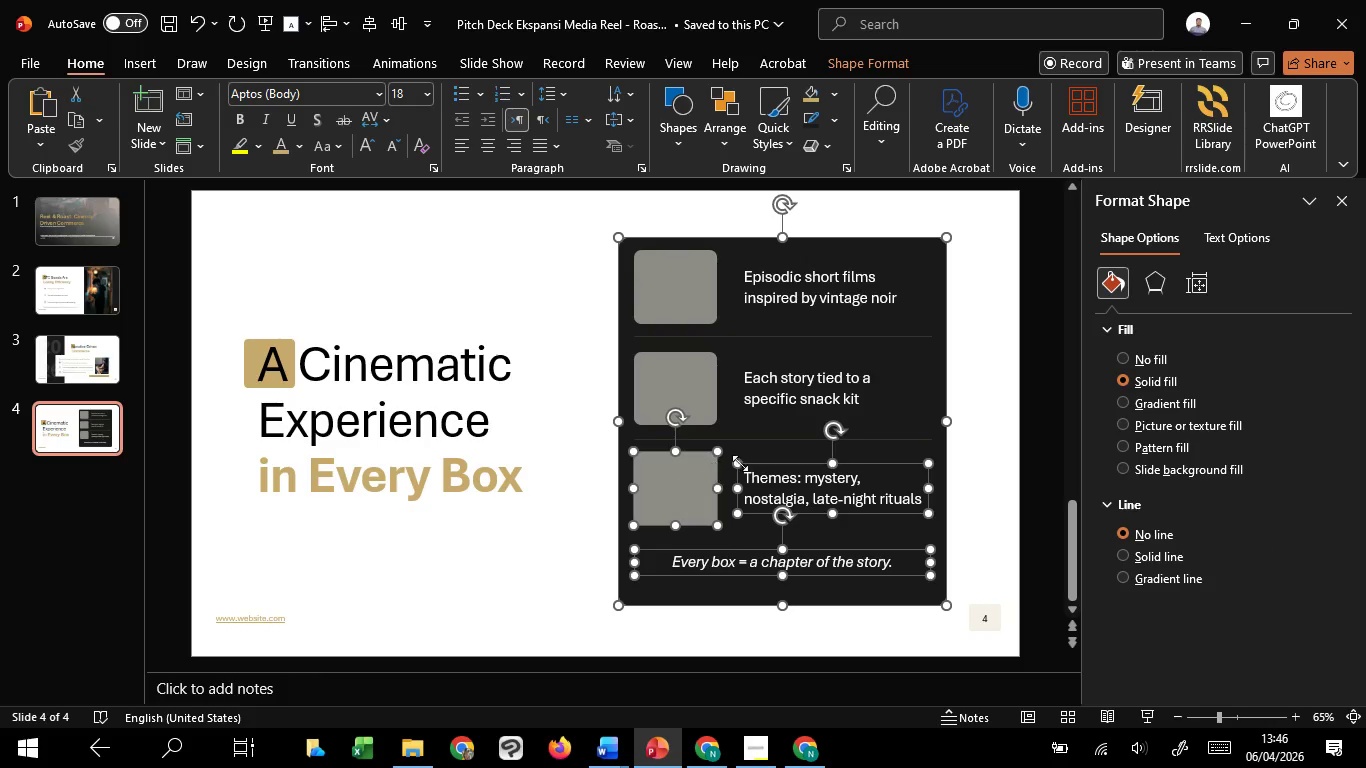 
hold_key(key=ShiftLeft, duration=1.5)
left_click([775, 439])
 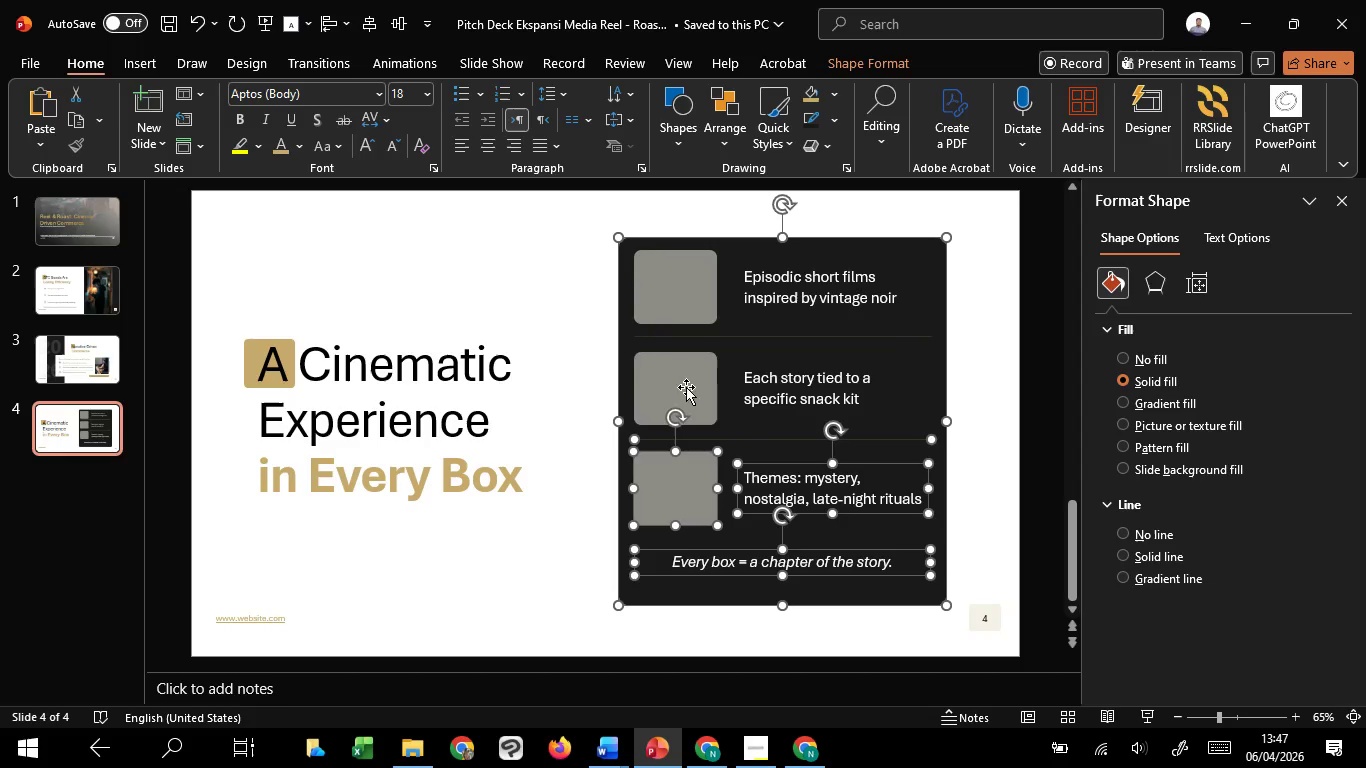 
left_click([686, 387])
 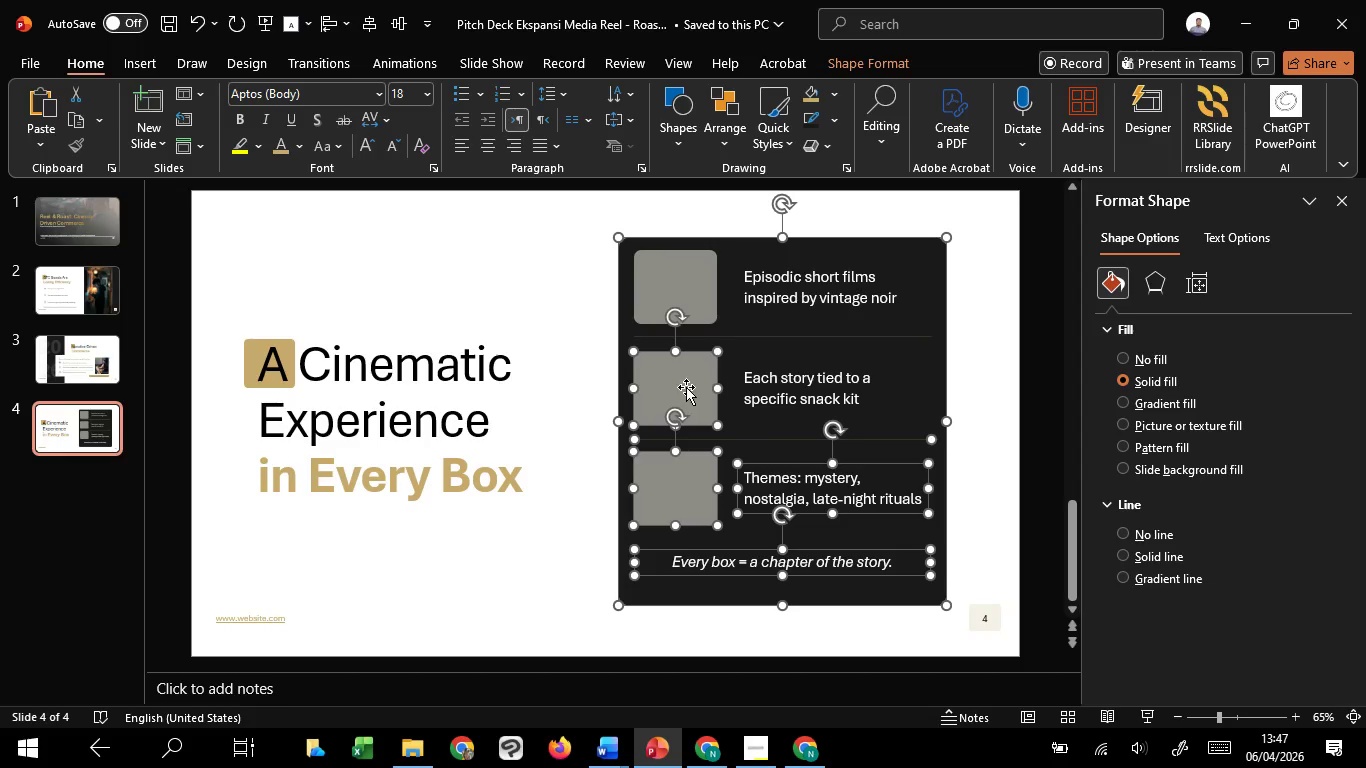 
hold_key(key=ShiftLeft, duration=1.5)
double_click([751, 383])
 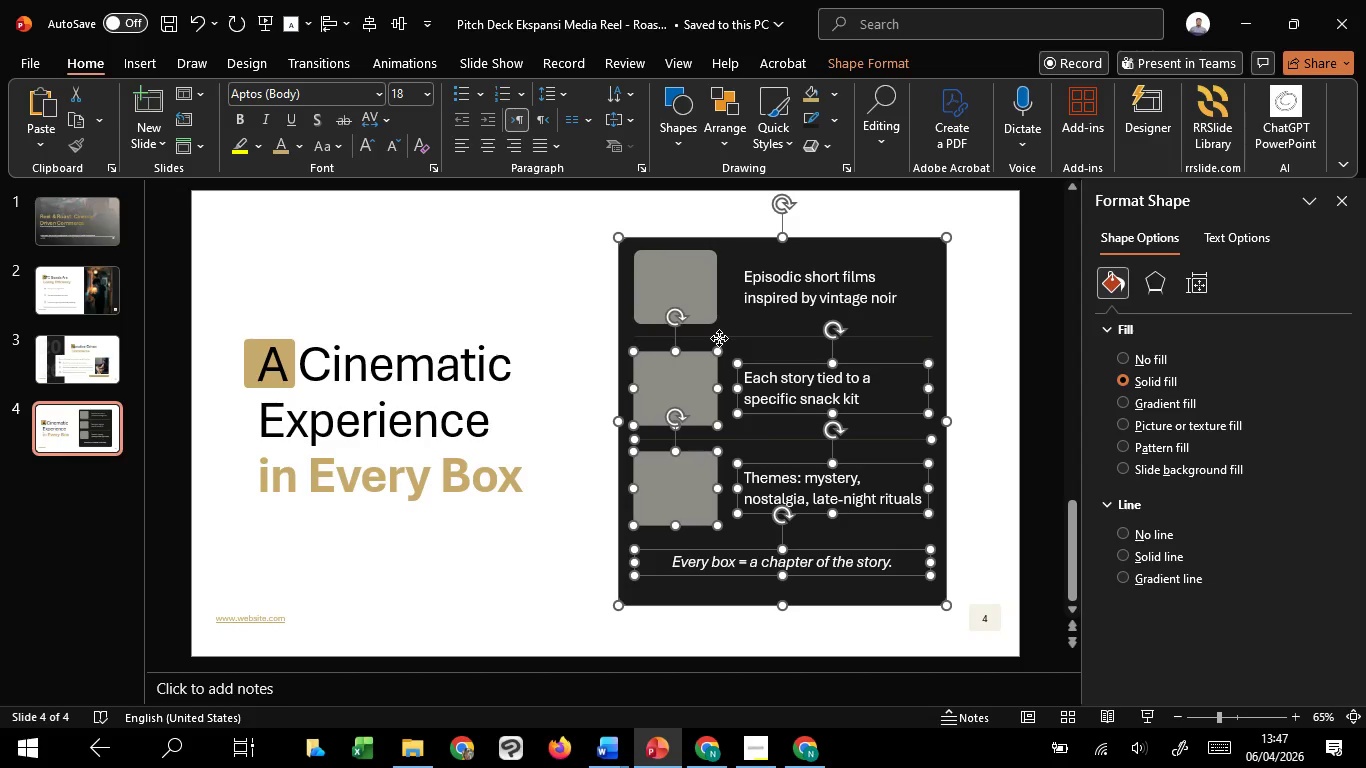 
left_click([719, 338])
 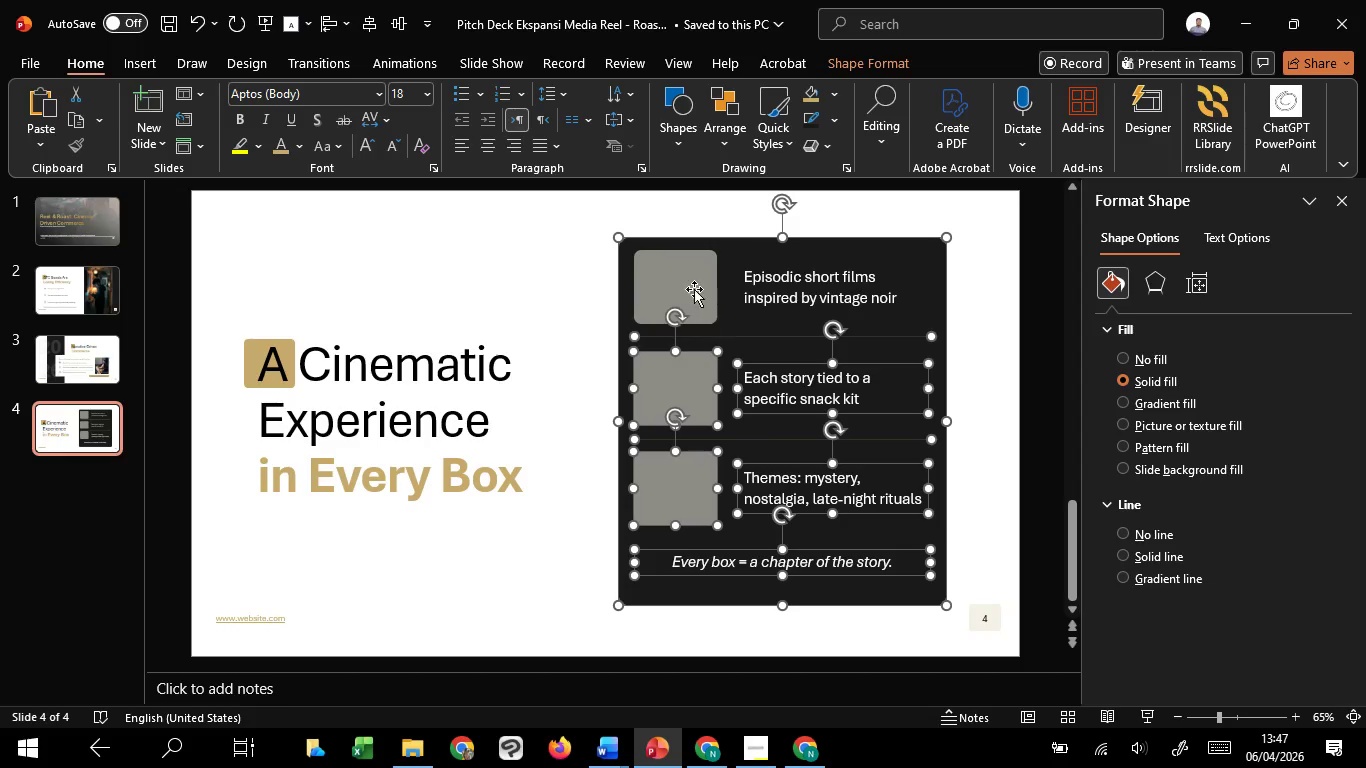 
double_click([694, 288])
 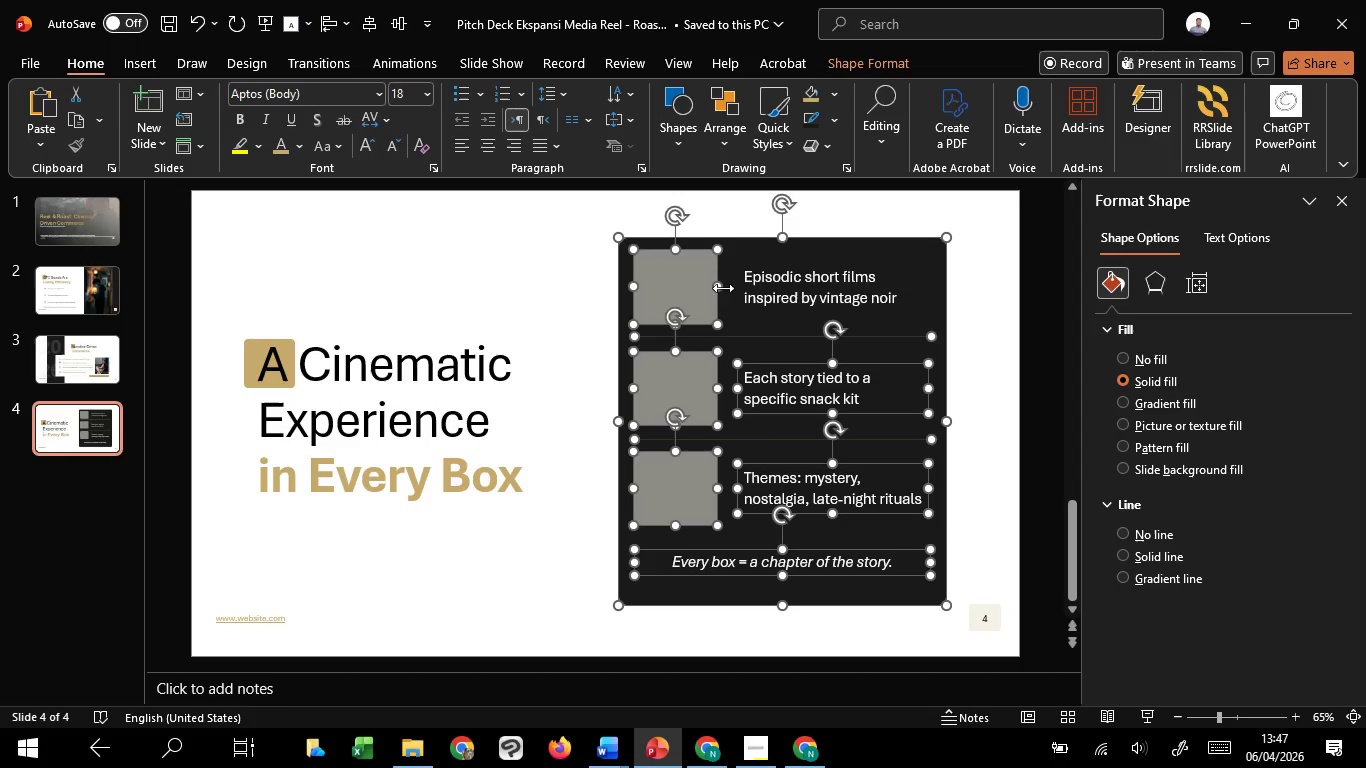 
hold_key(key=ShiftLeft, duration=0.86)
triple_click([761, 286])
 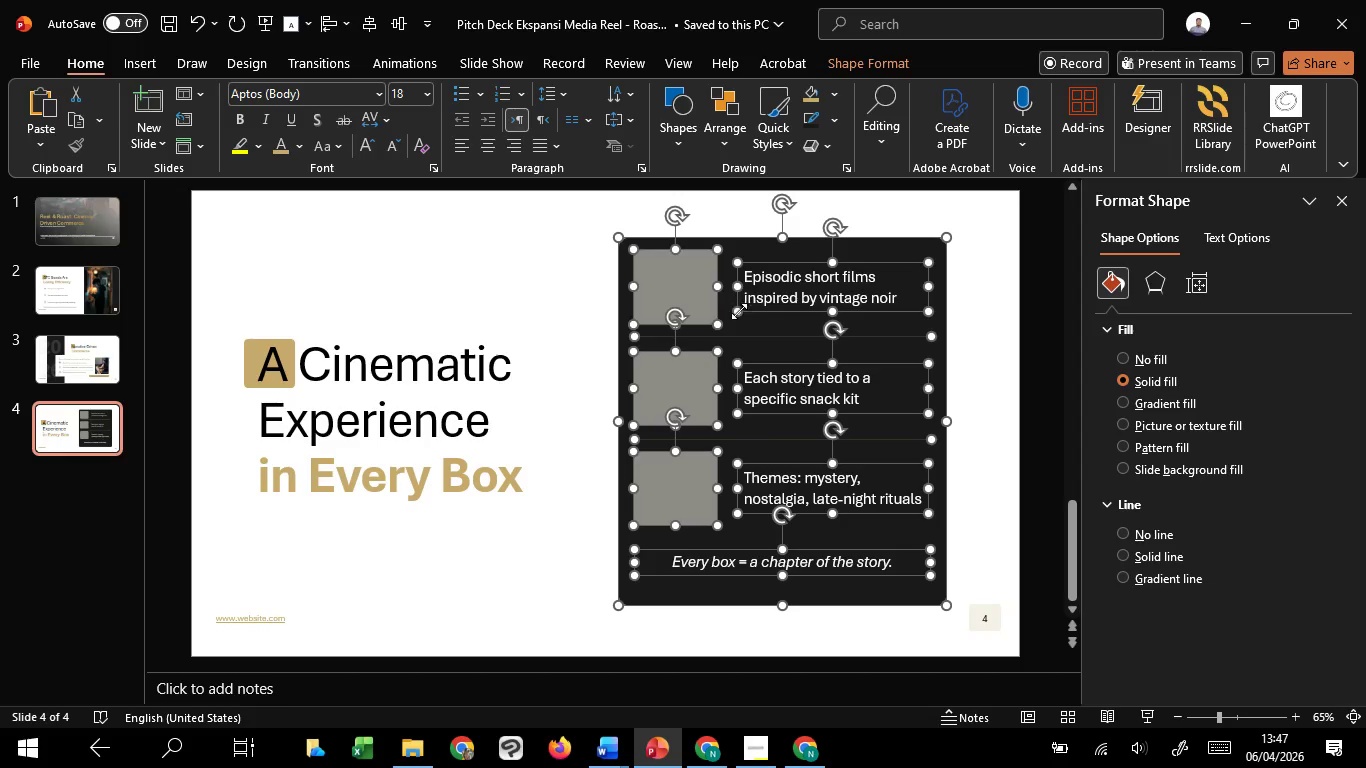 
right_click([749, 323])
 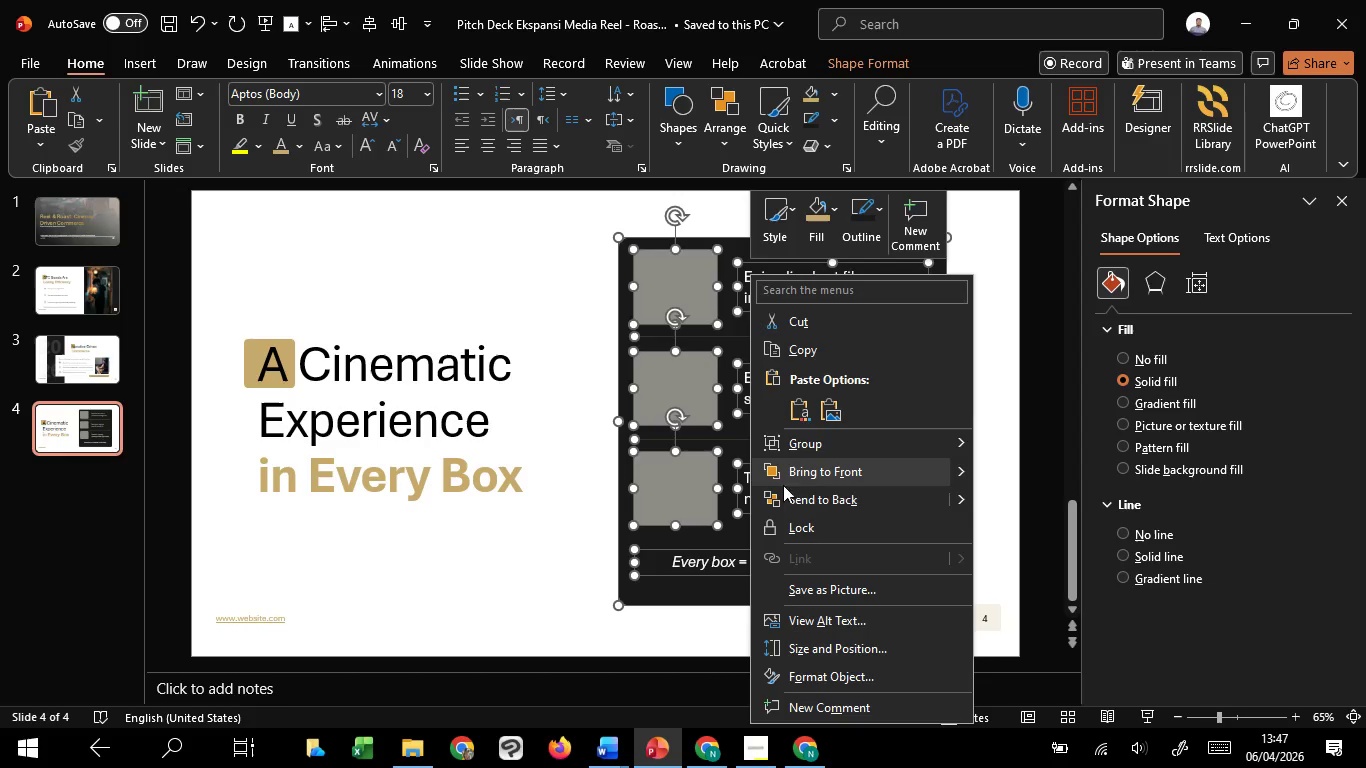 
left_click([792, 505])
 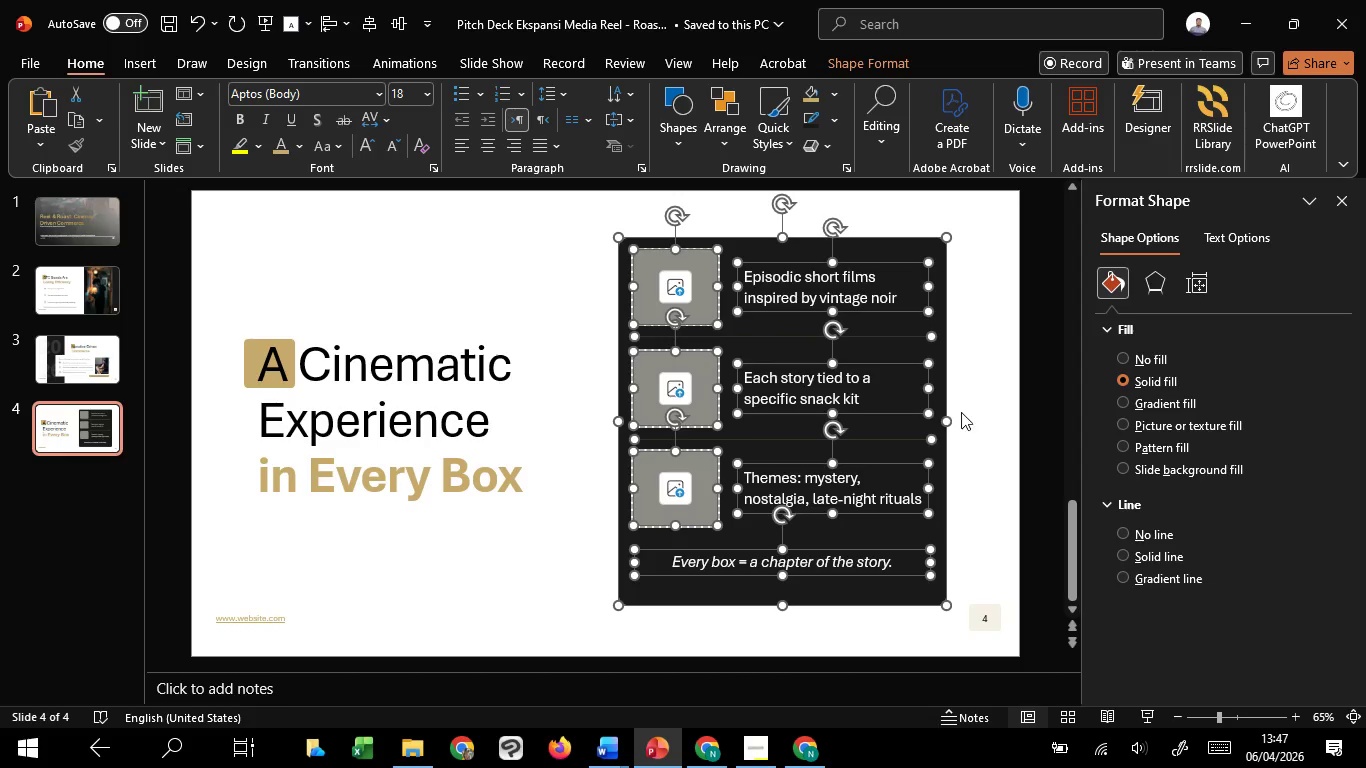 
left_click([983, 416])
 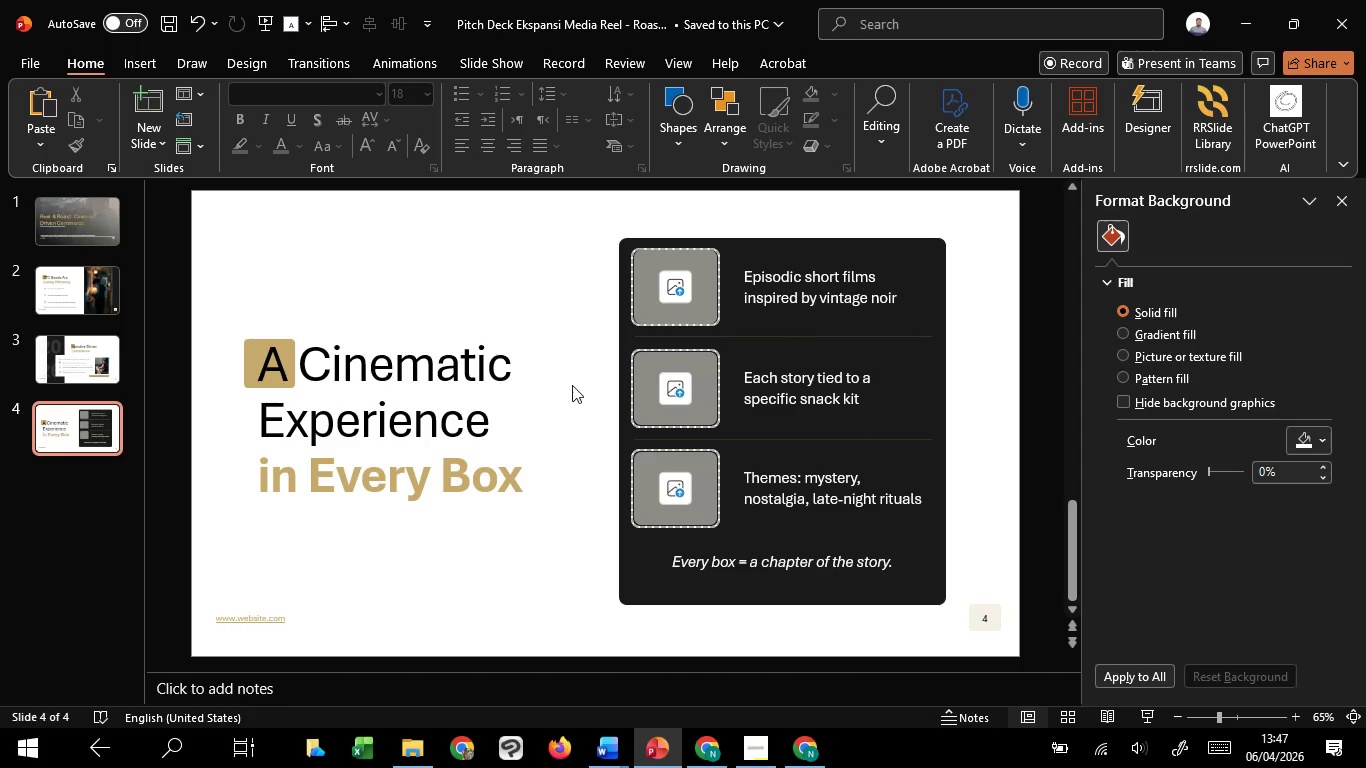 
left_click([572, 374])
 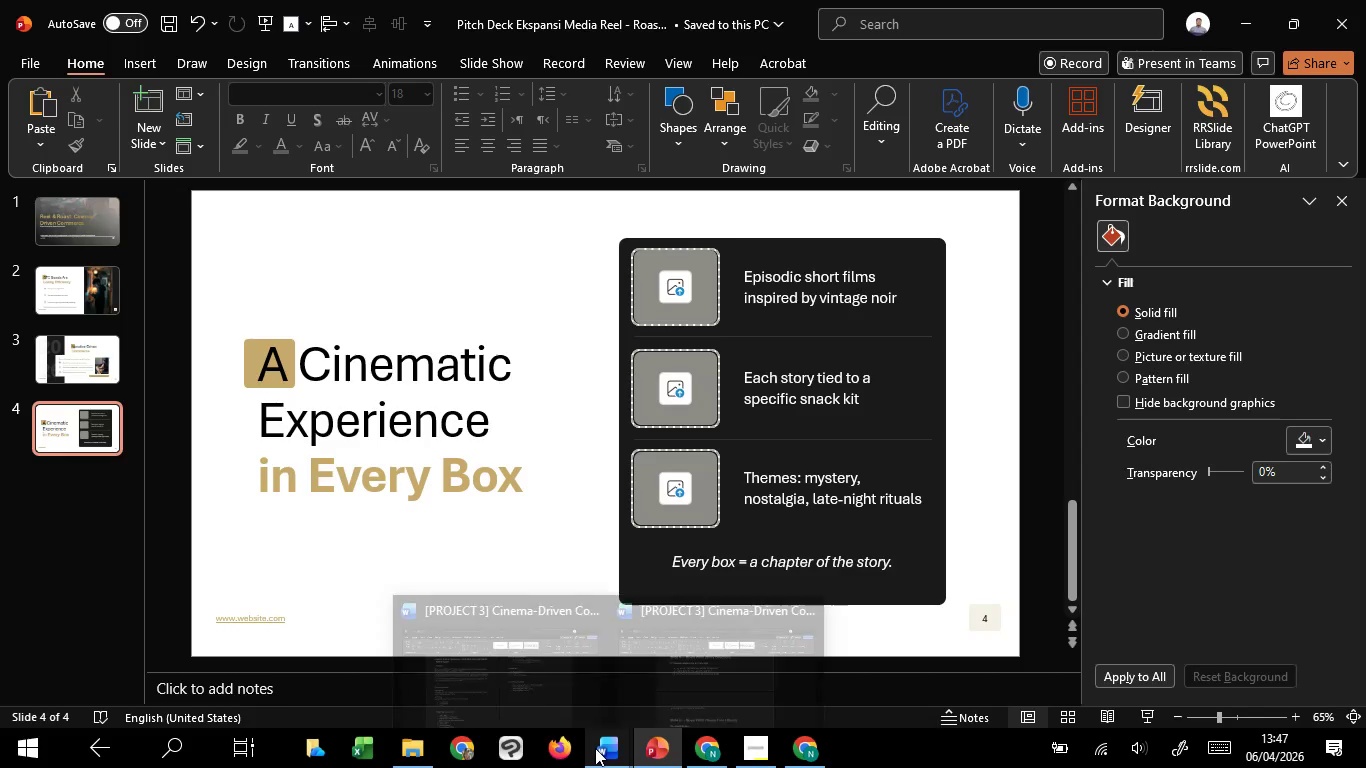 
left_click([625, 630])
 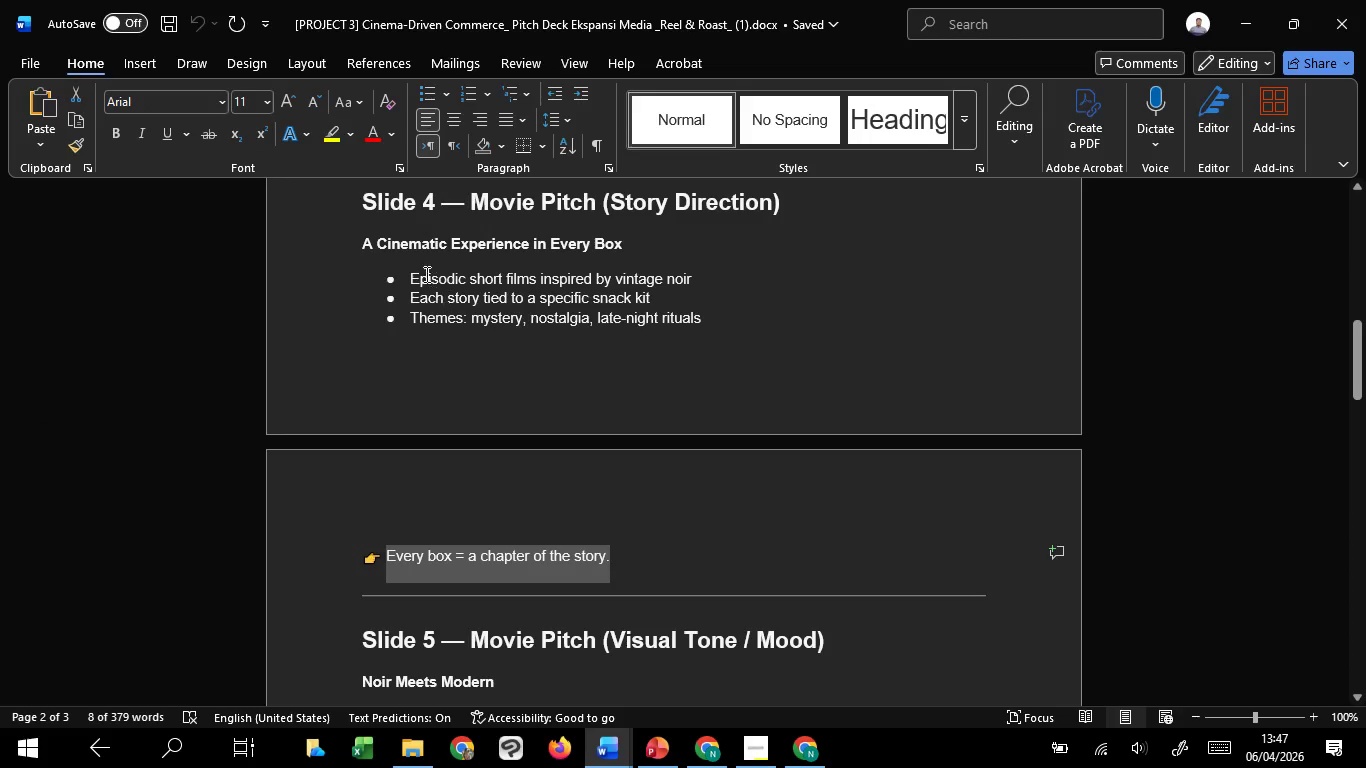 
left_click_drag(start_coordinate=[410, 281], to_coordinate=[703, 334])
 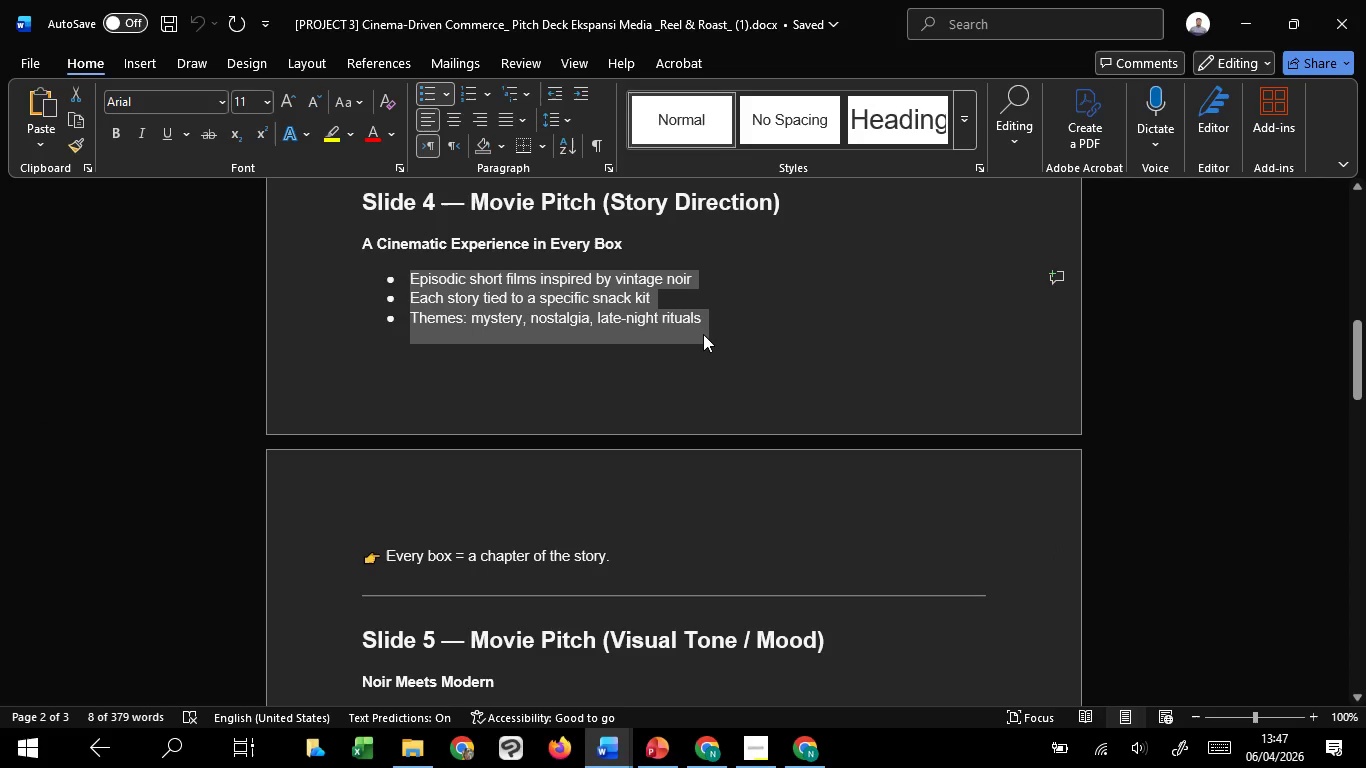 
key(Control+C)
 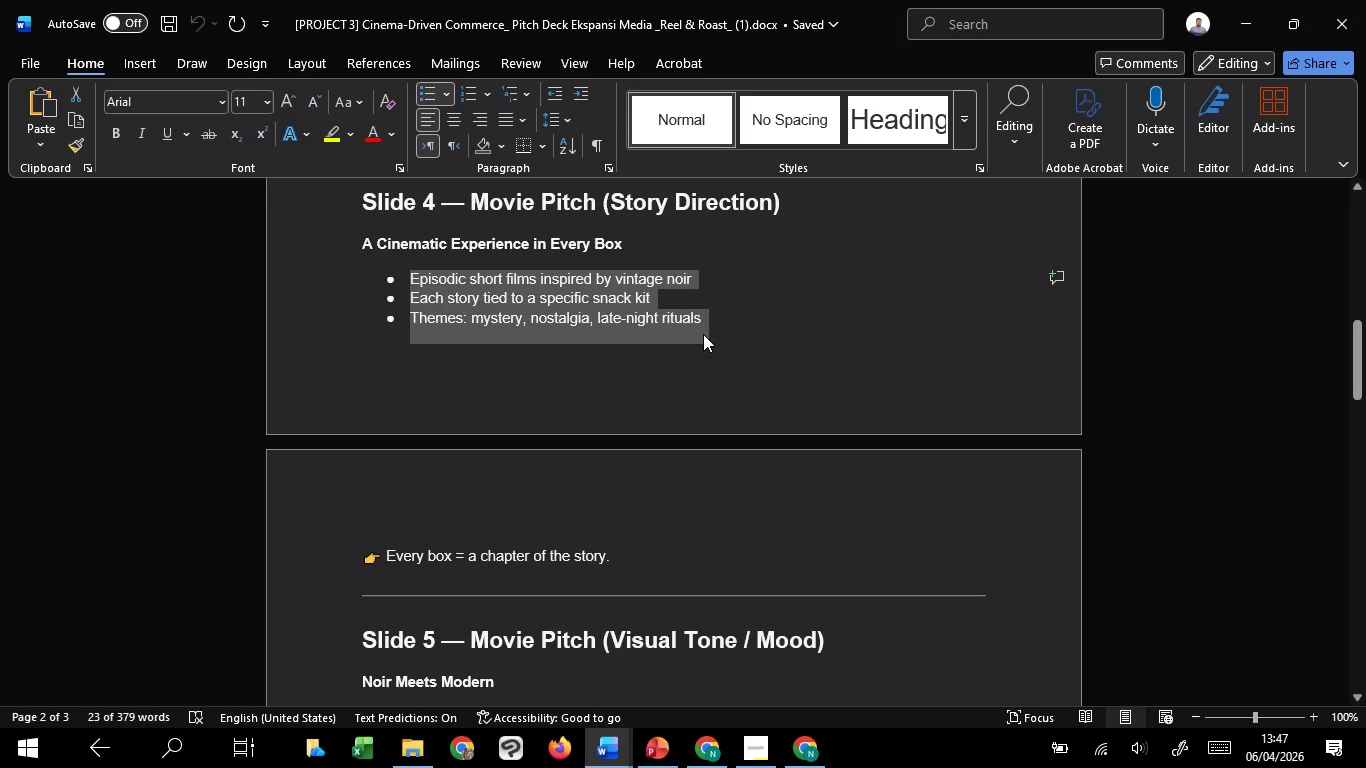 
key(Control+C)
 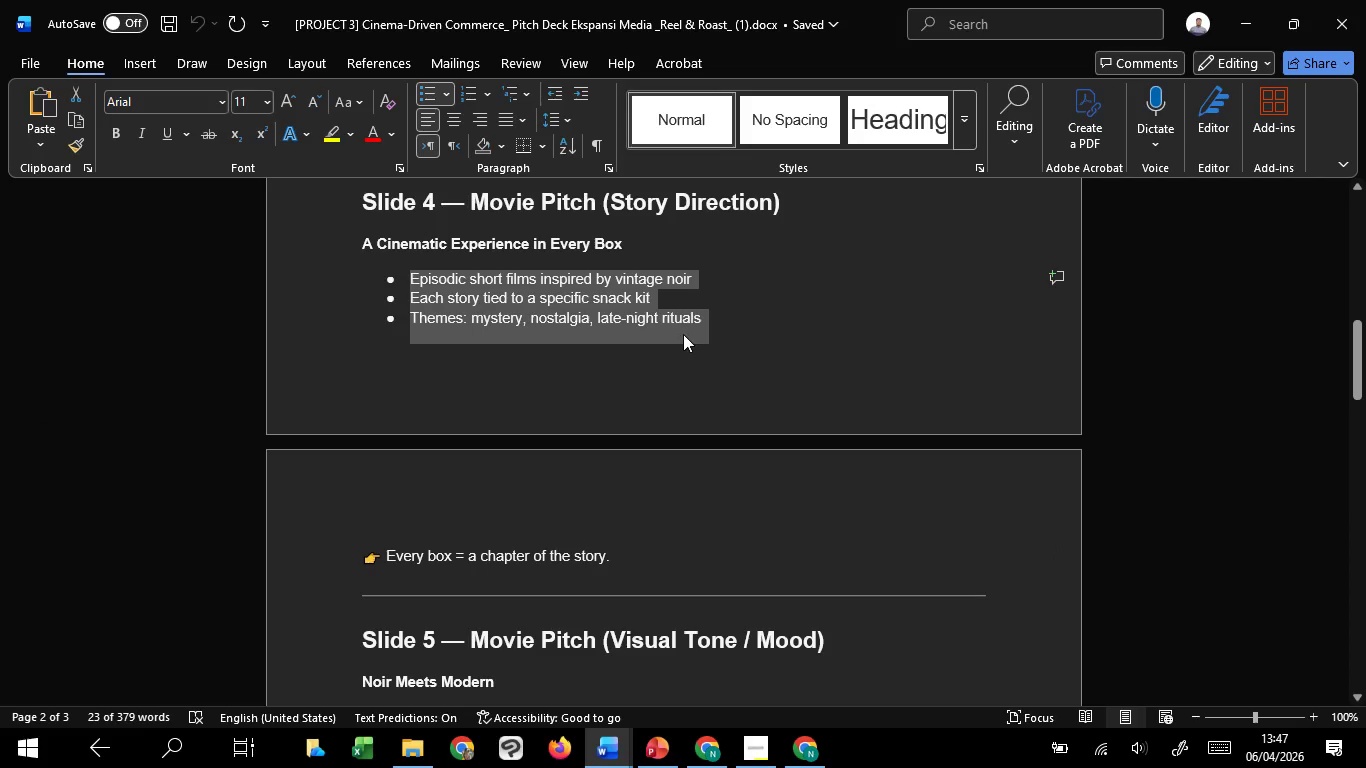 
key(Control+C)
 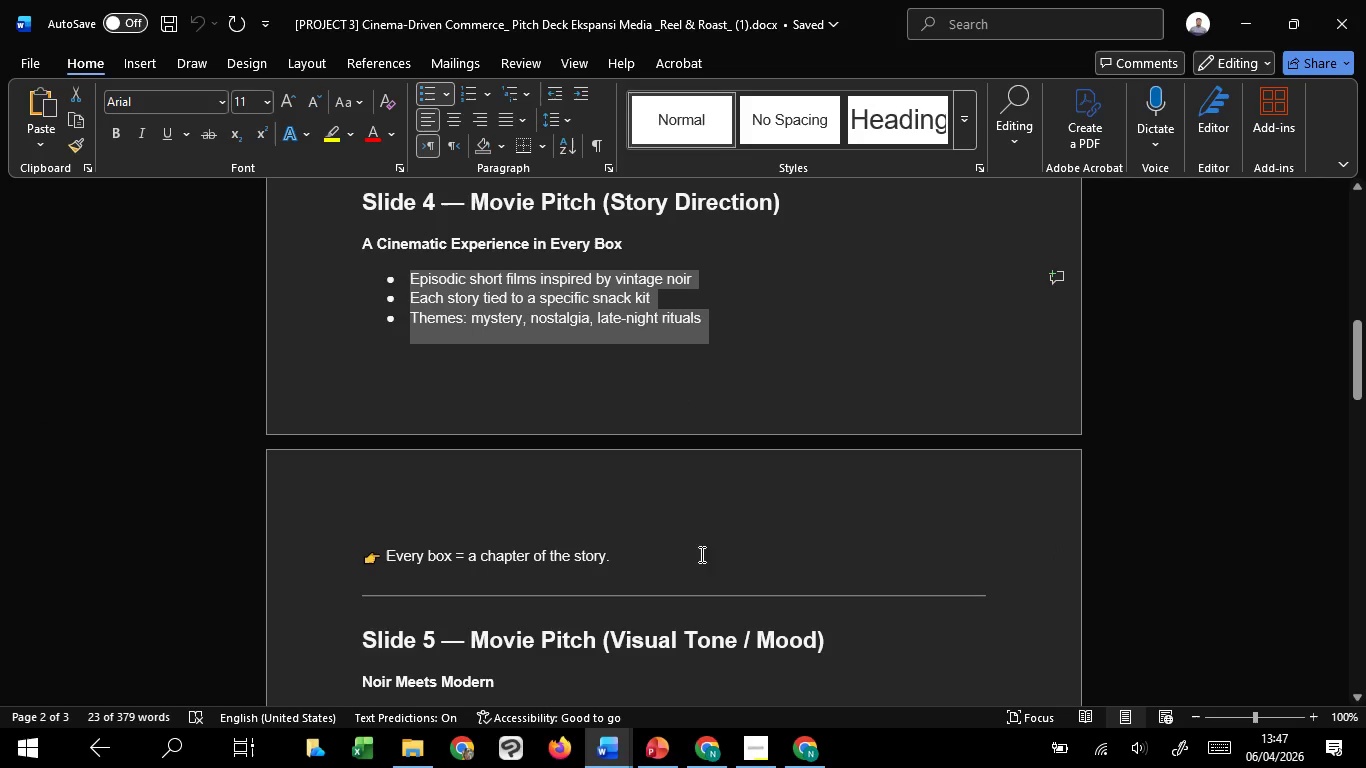 
key(Control+C)
 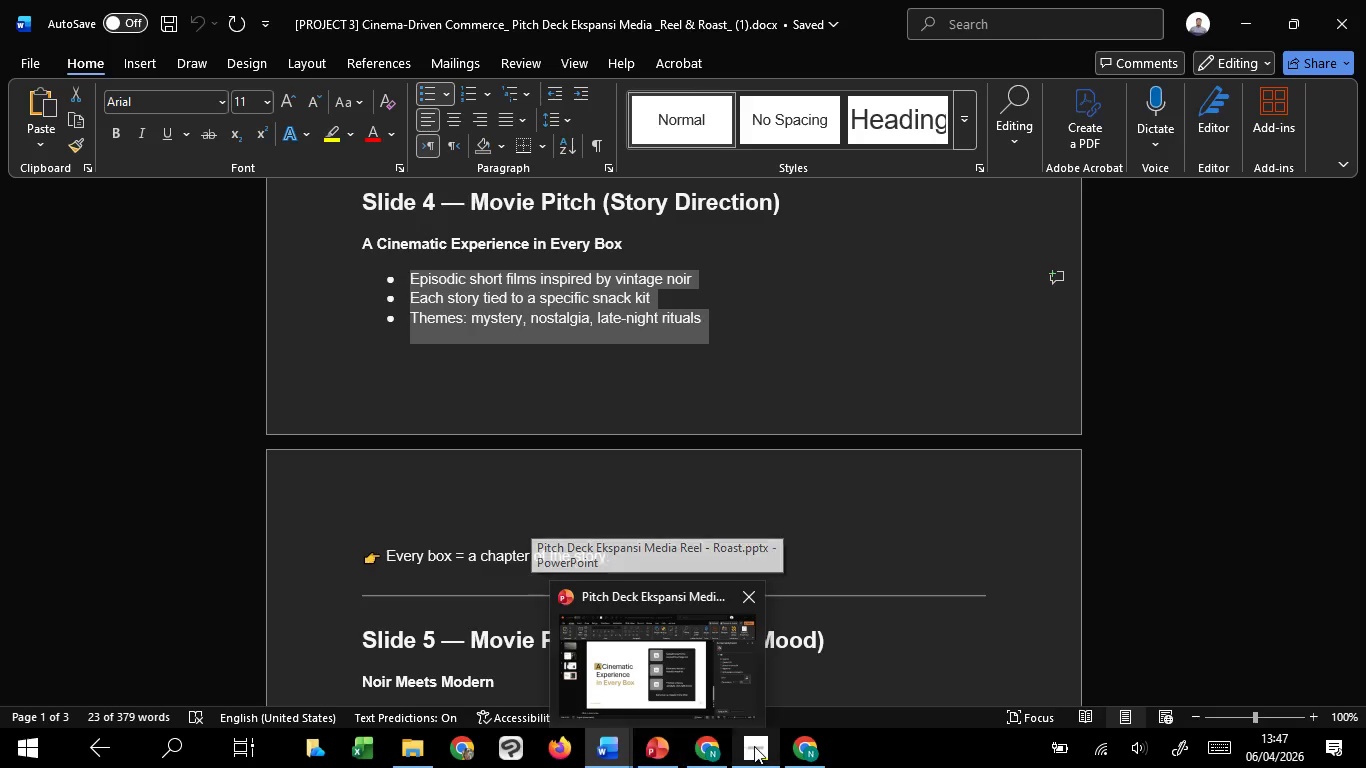 
wait(5.73)
 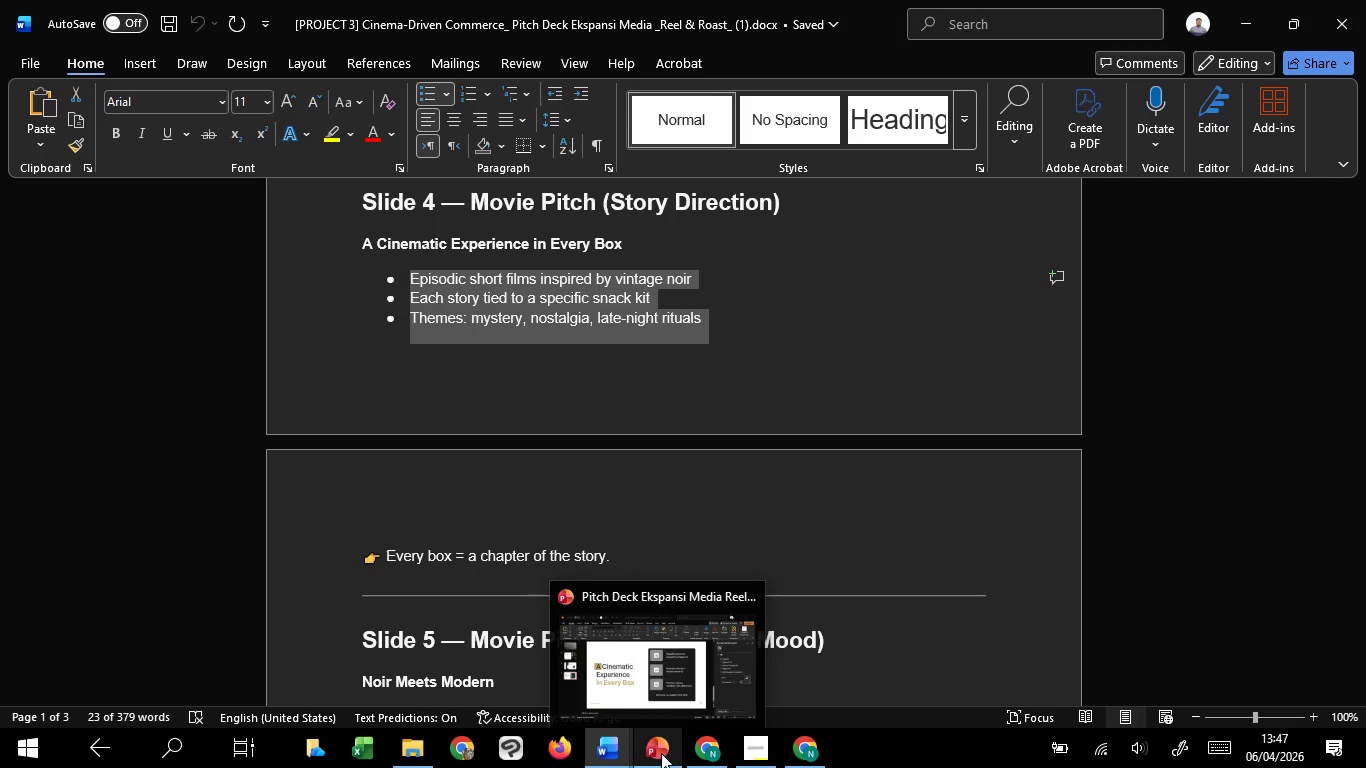 
left_click([717, 679])
 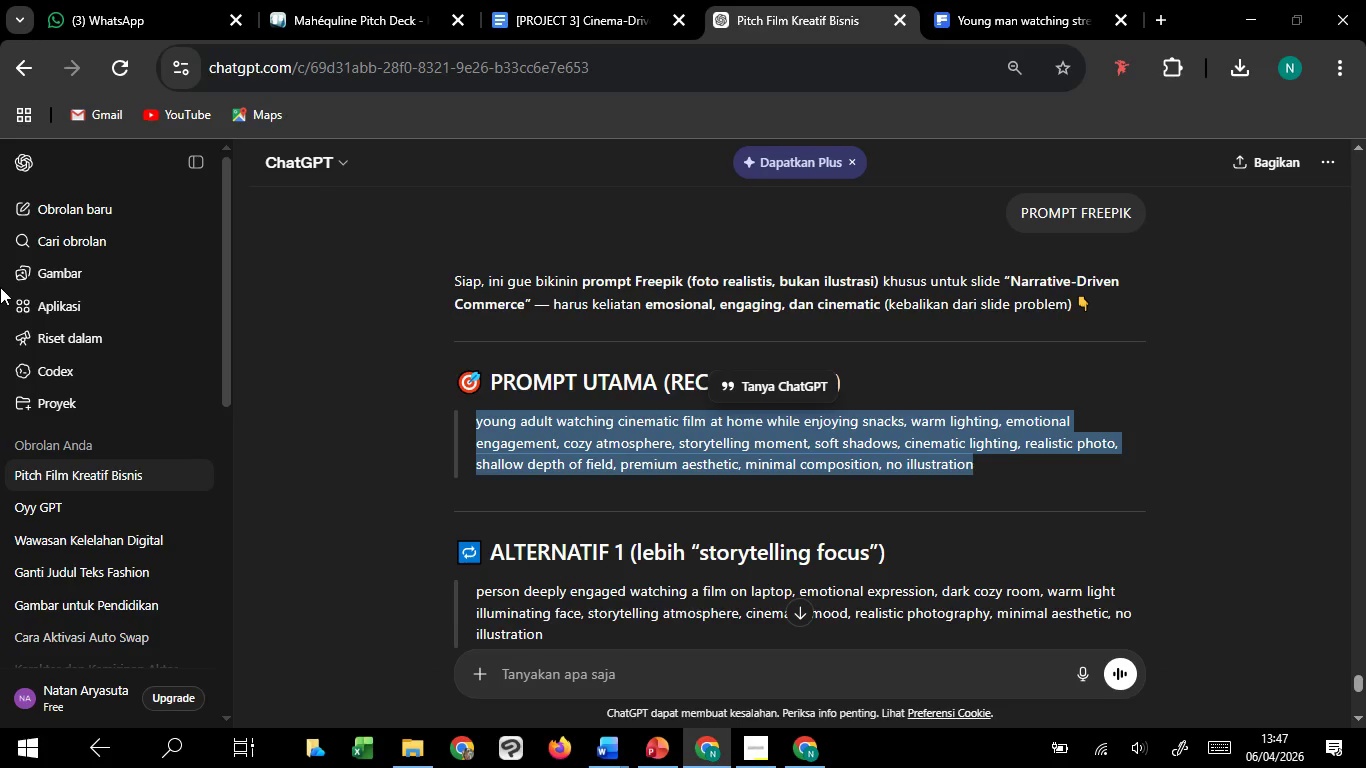 
wait(12.75)
 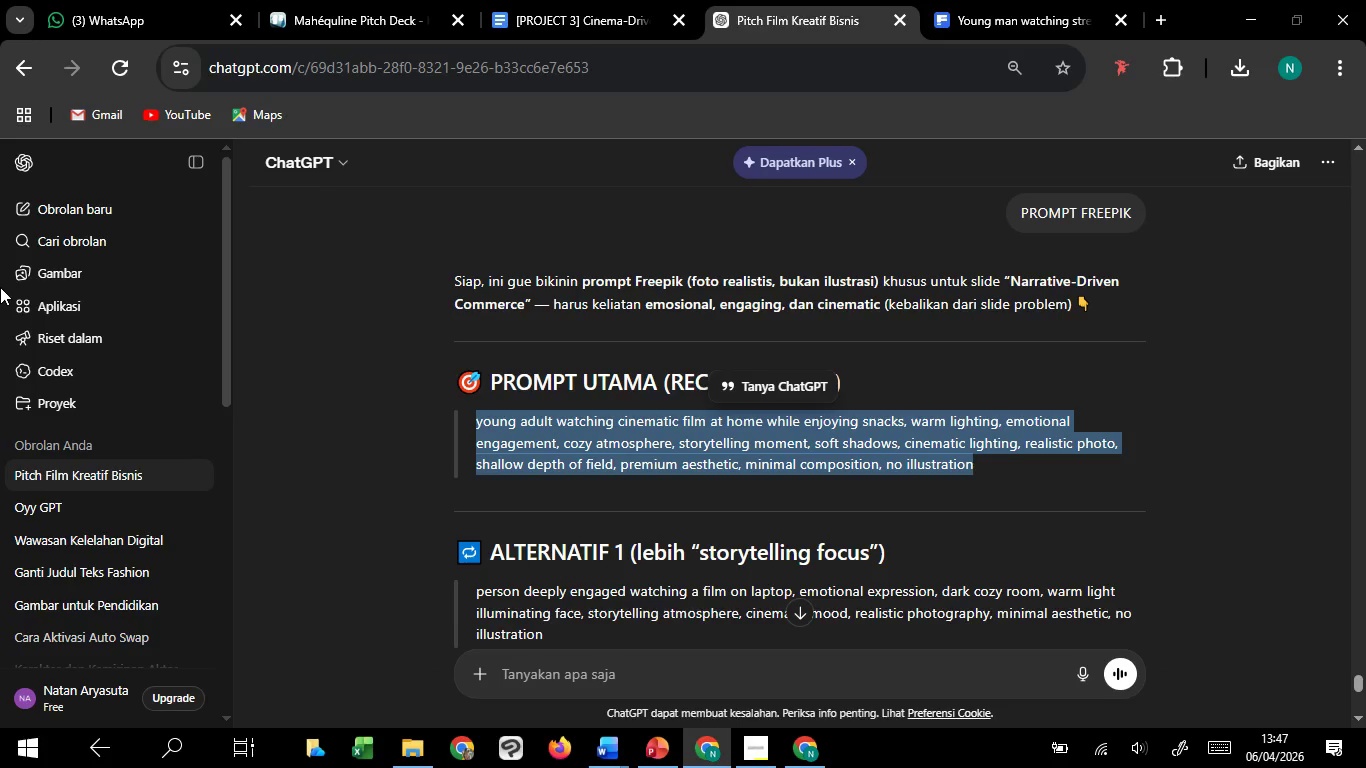 
left_click([80, 200])
 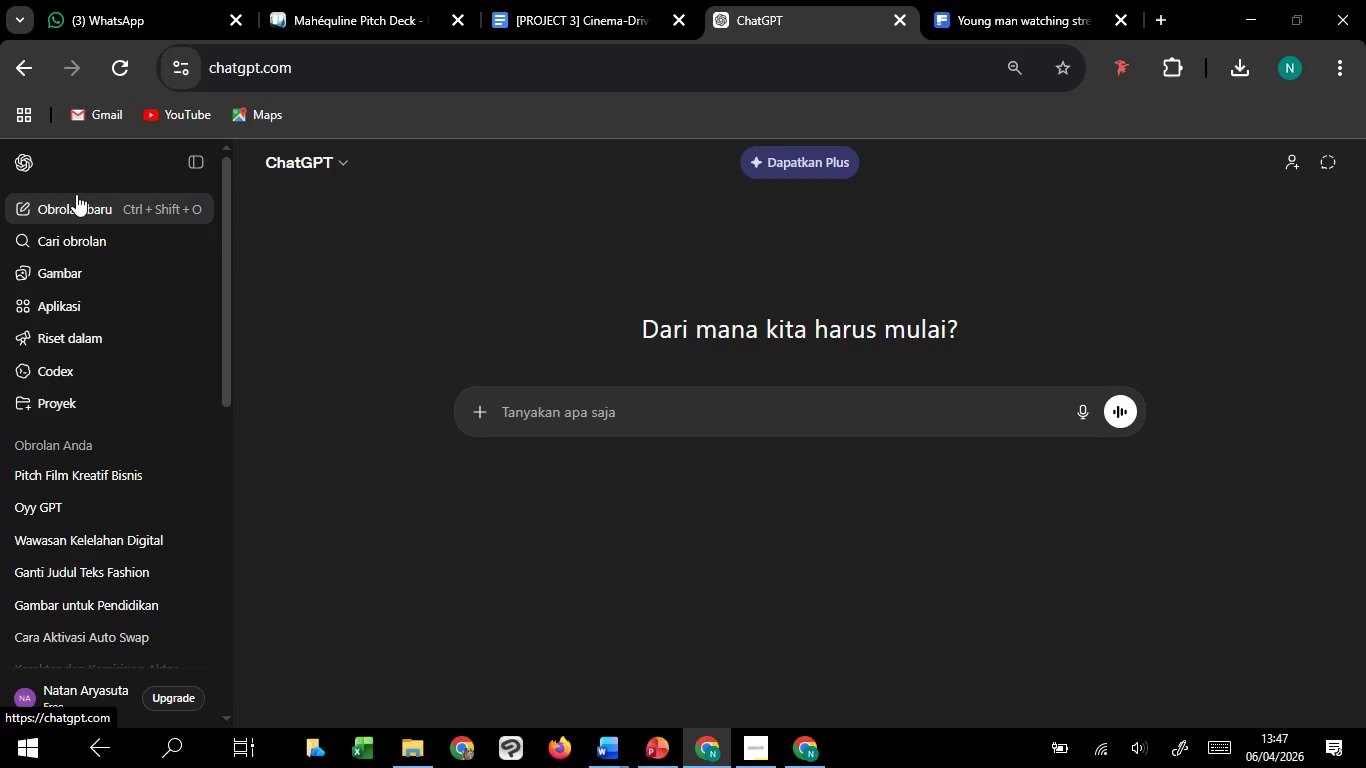 
wait(6.31)
 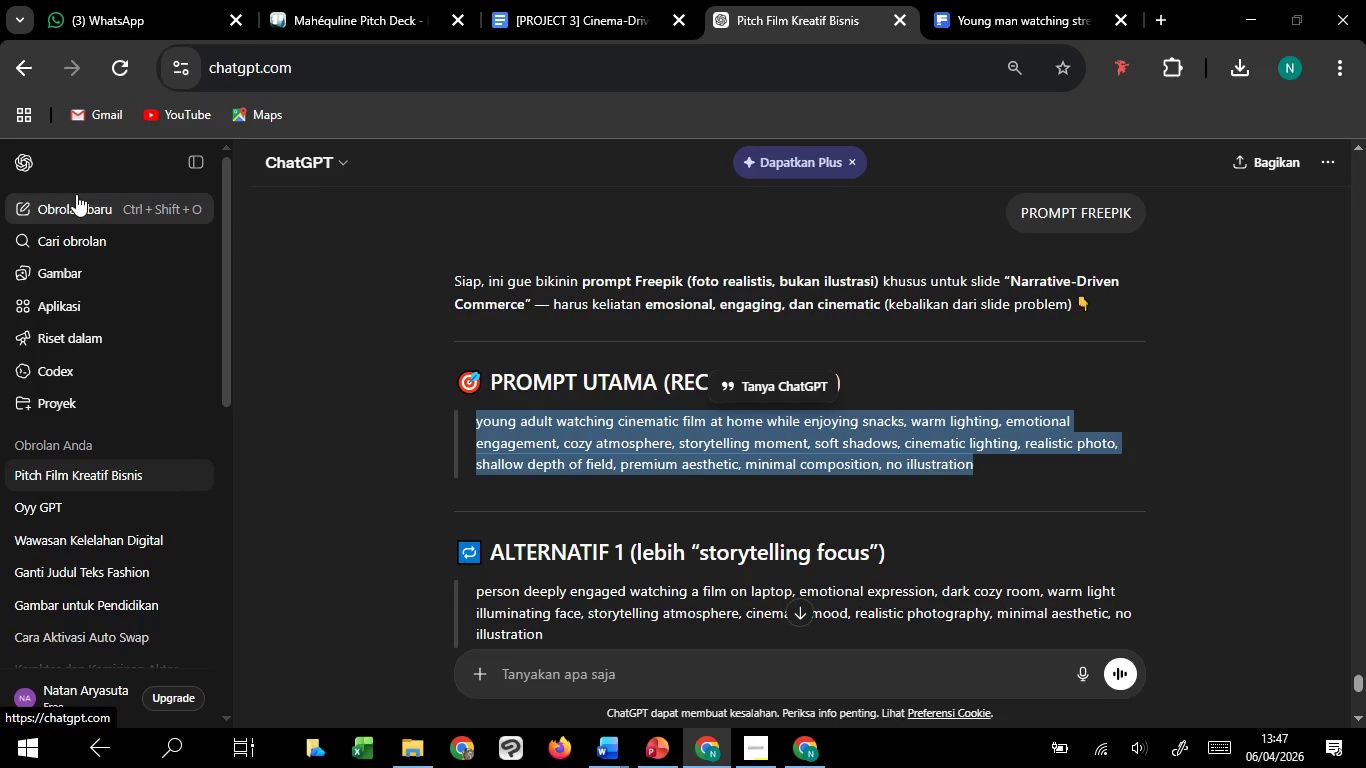 
key(Control+V)
 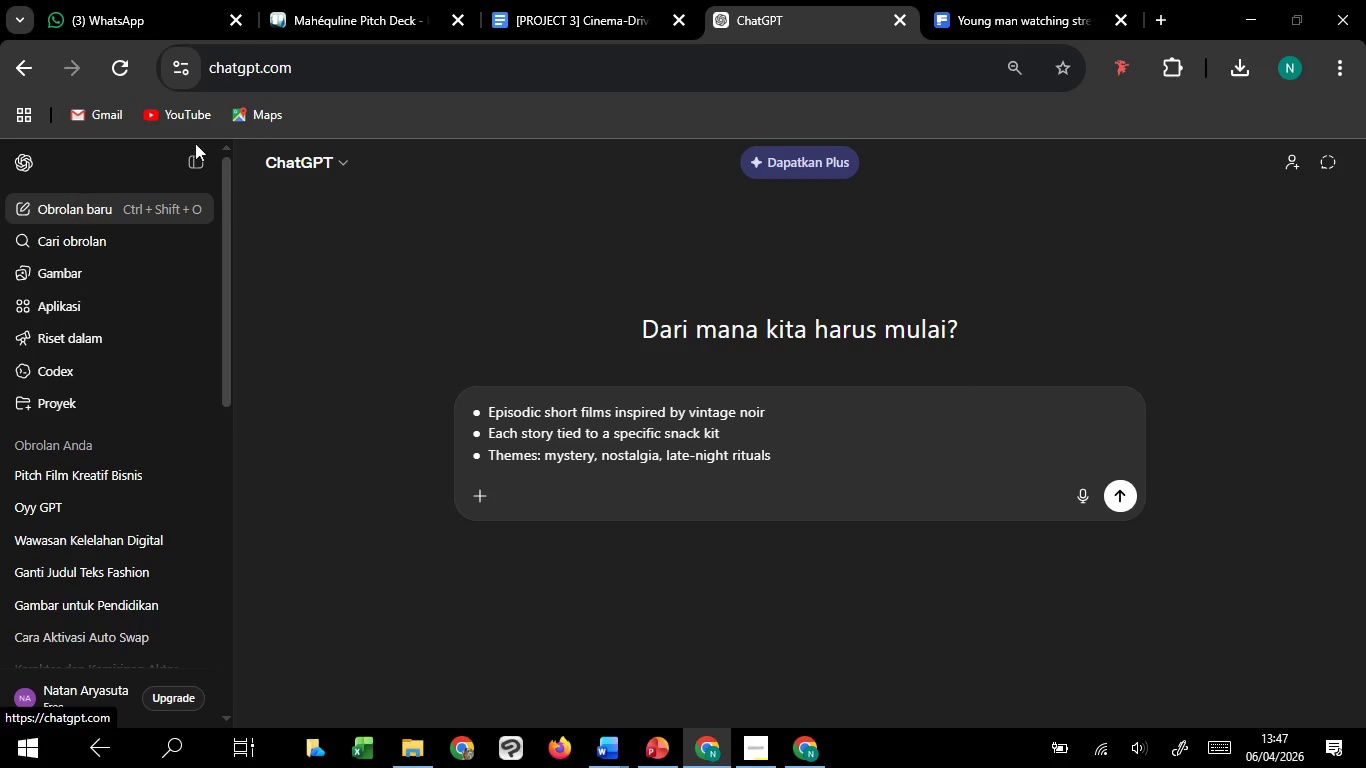 
left_click([788, 446])
 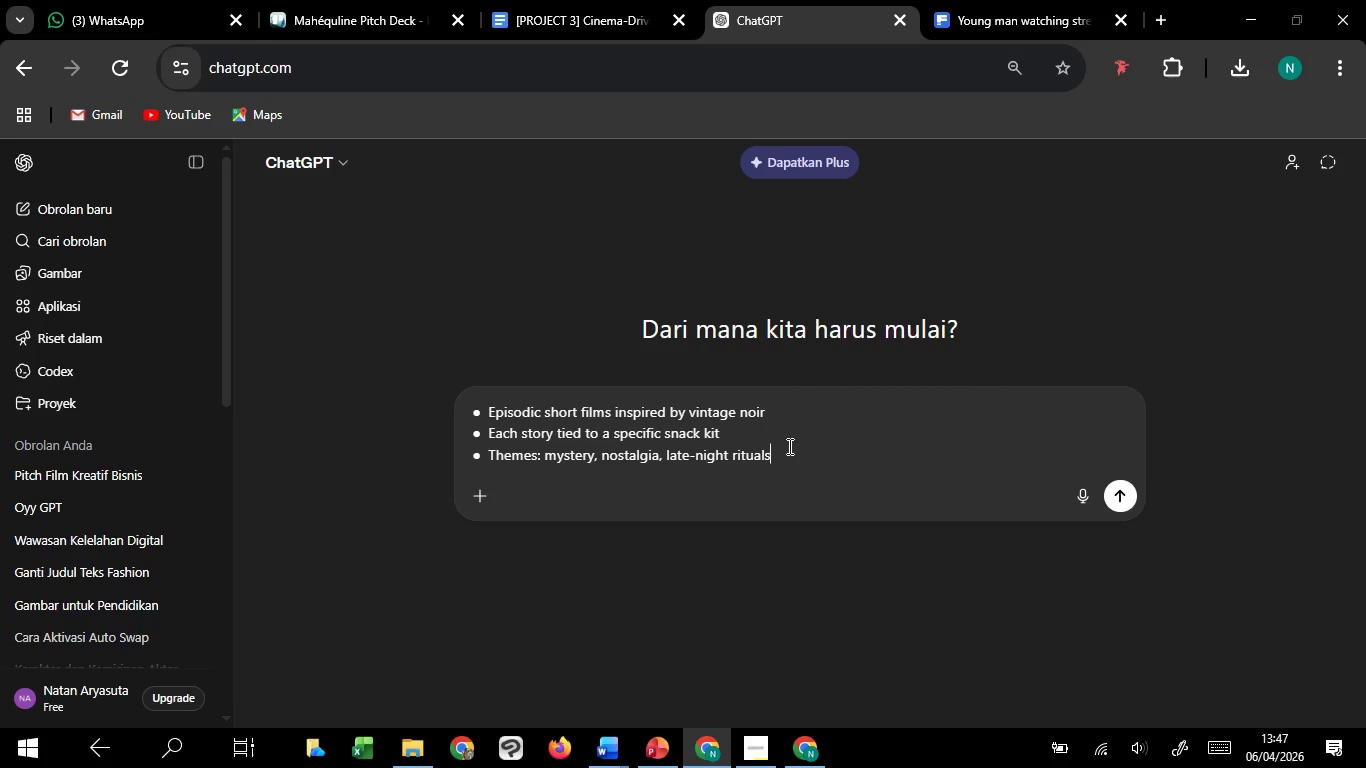 
key(Shift+ShiftLeft)
 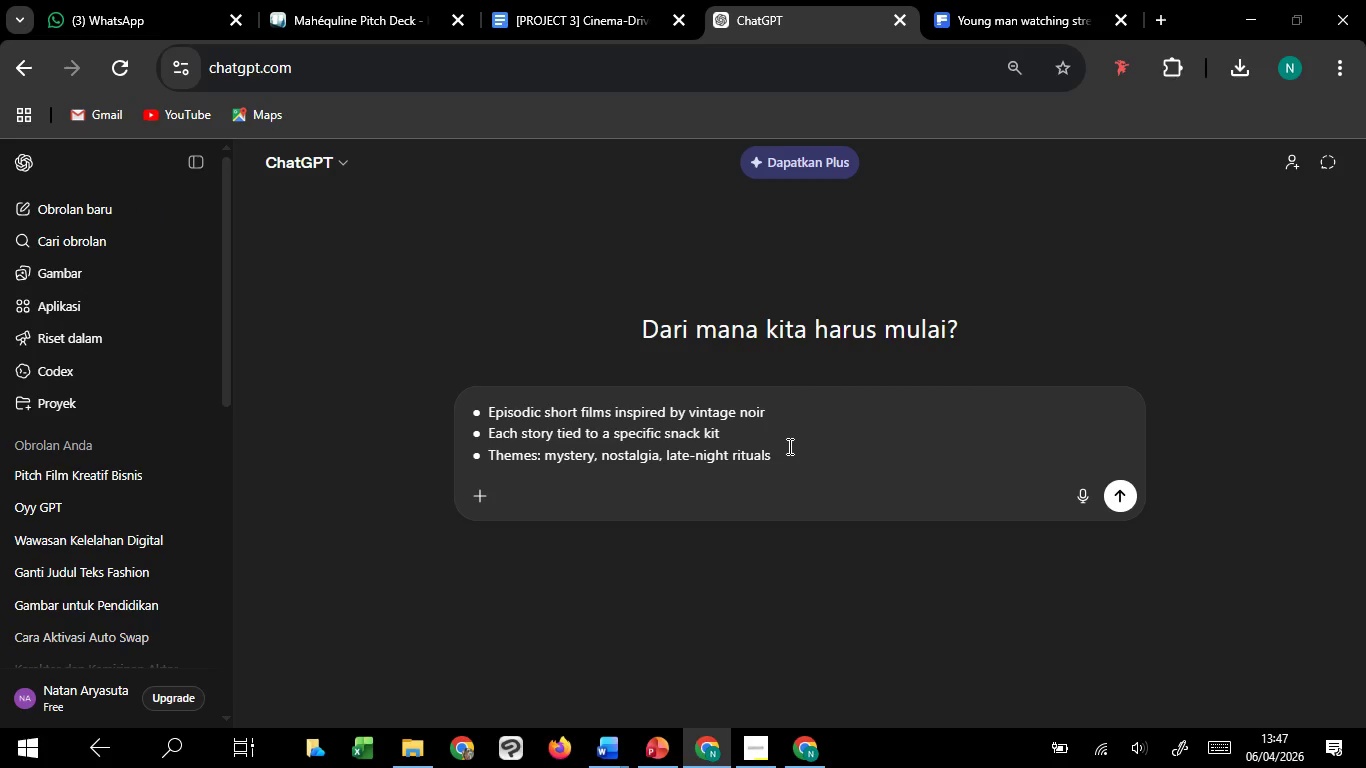 
key(Shift+Enter)
 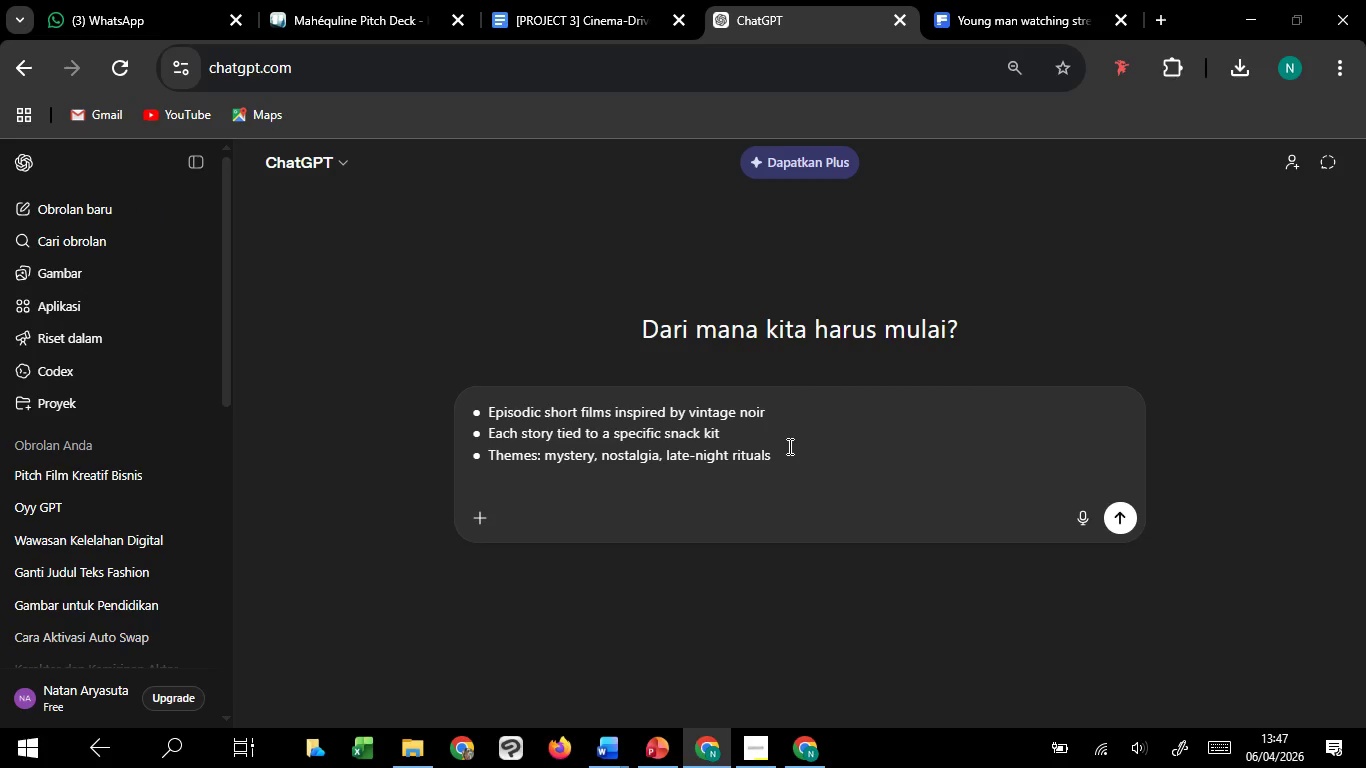 
key(Shift+Enter)
 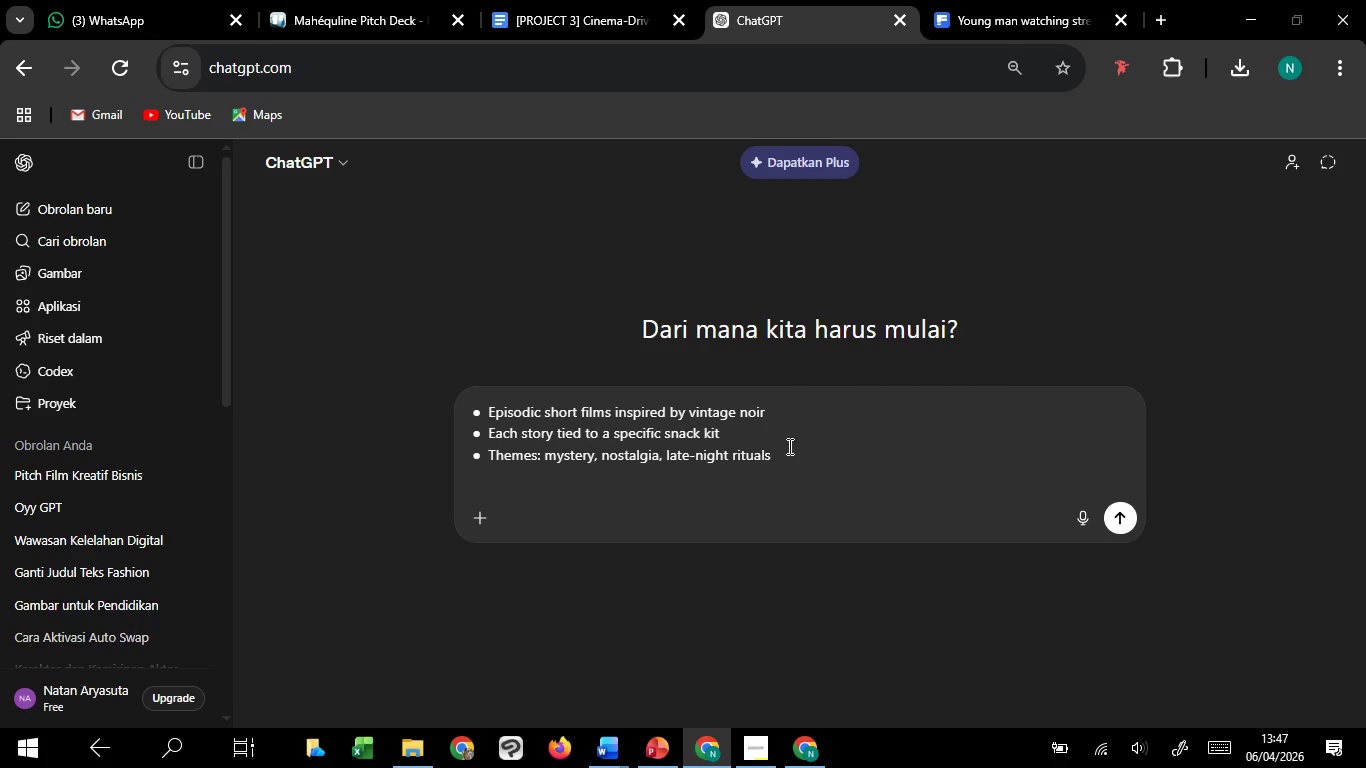 
type(buatkan masing masing poin 1 gambar)
 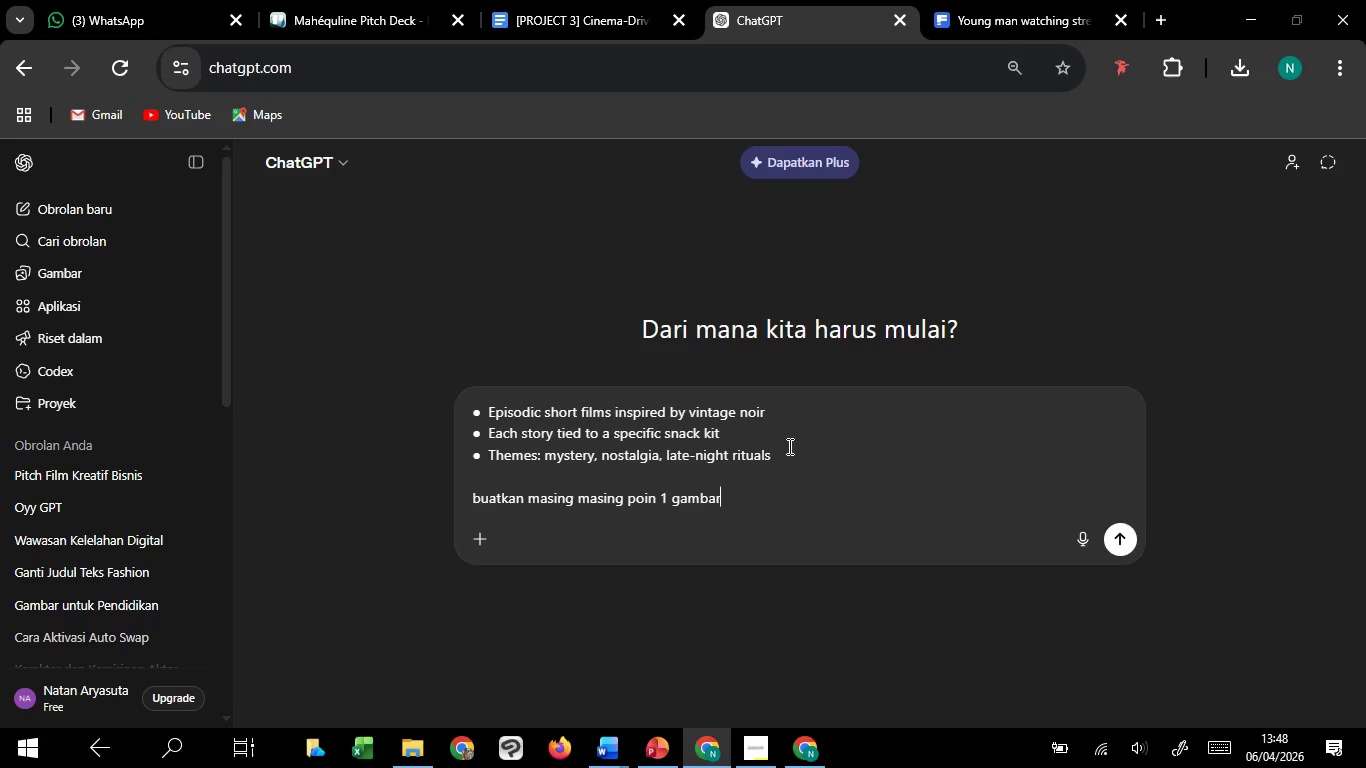 
key(Comma)
 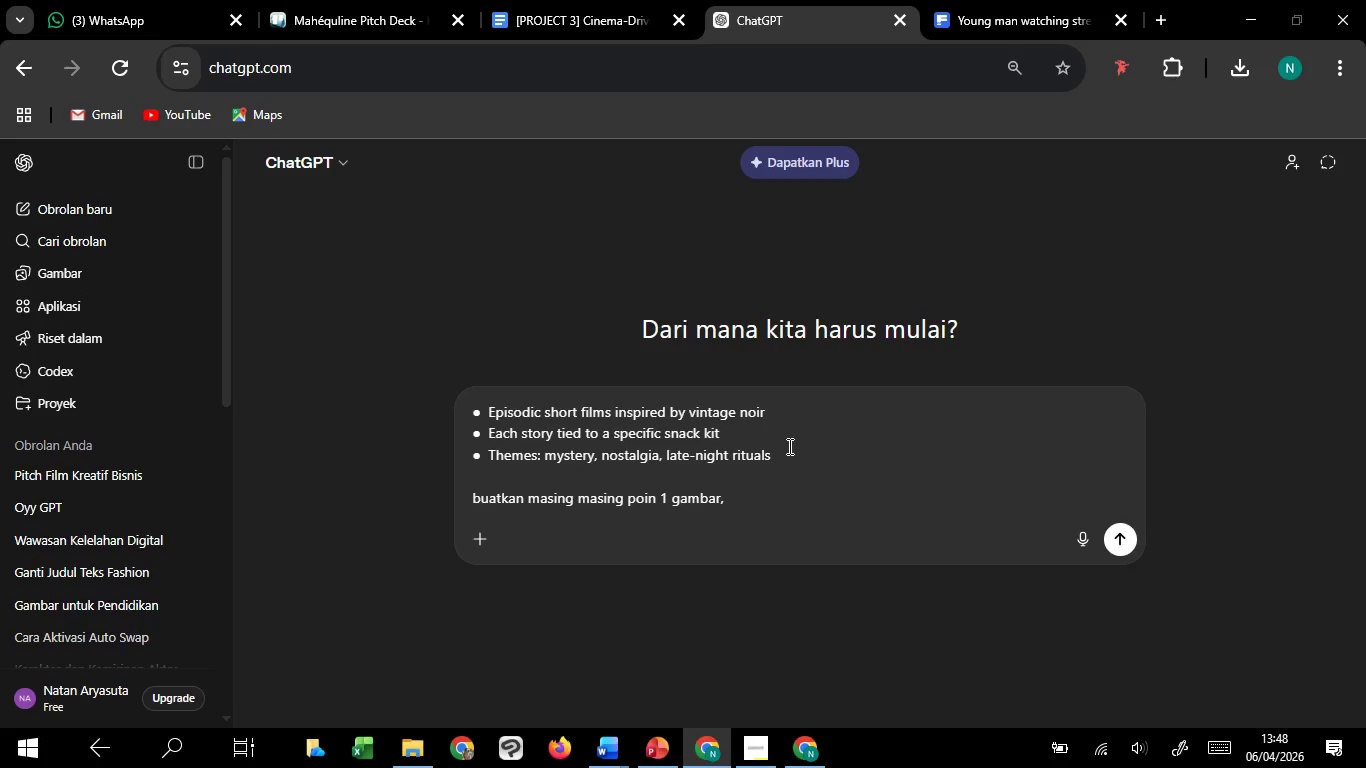 
key(Space)
 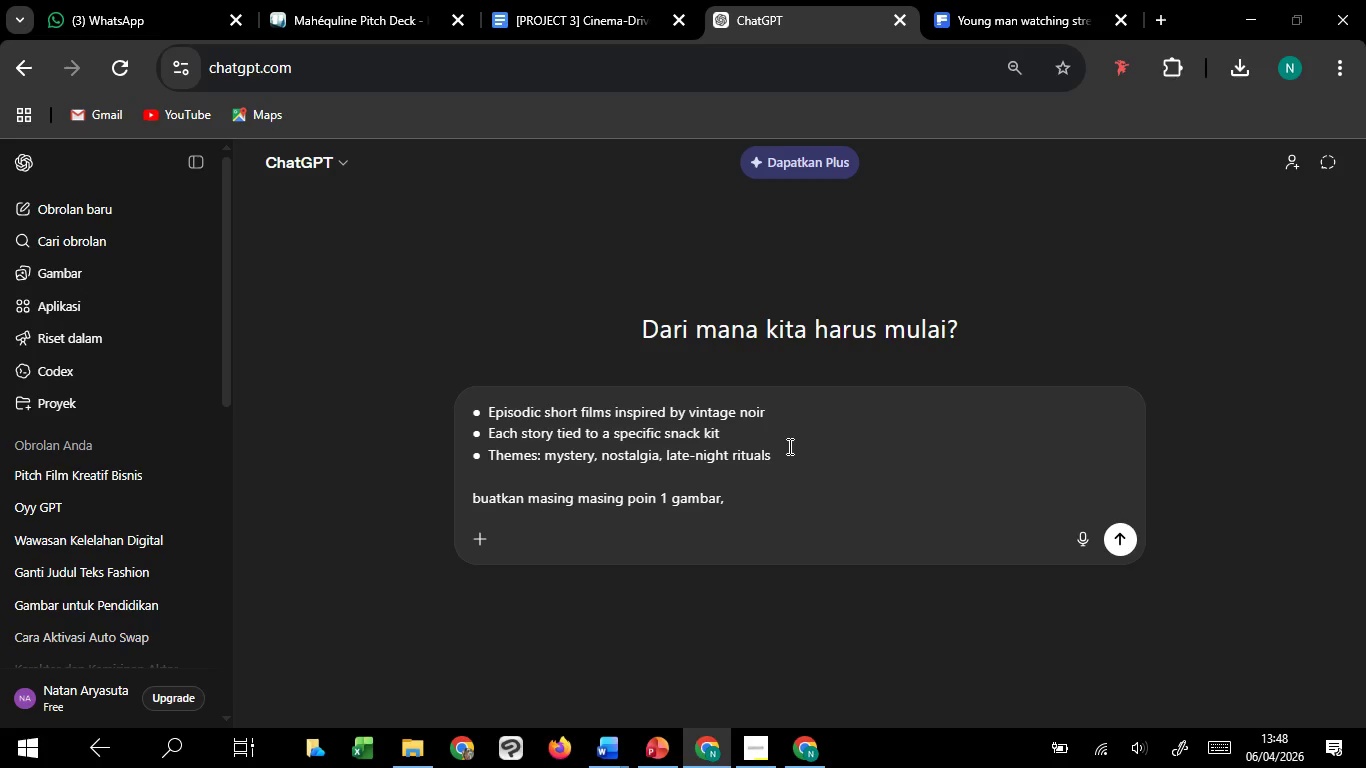 
wait(5.14)
 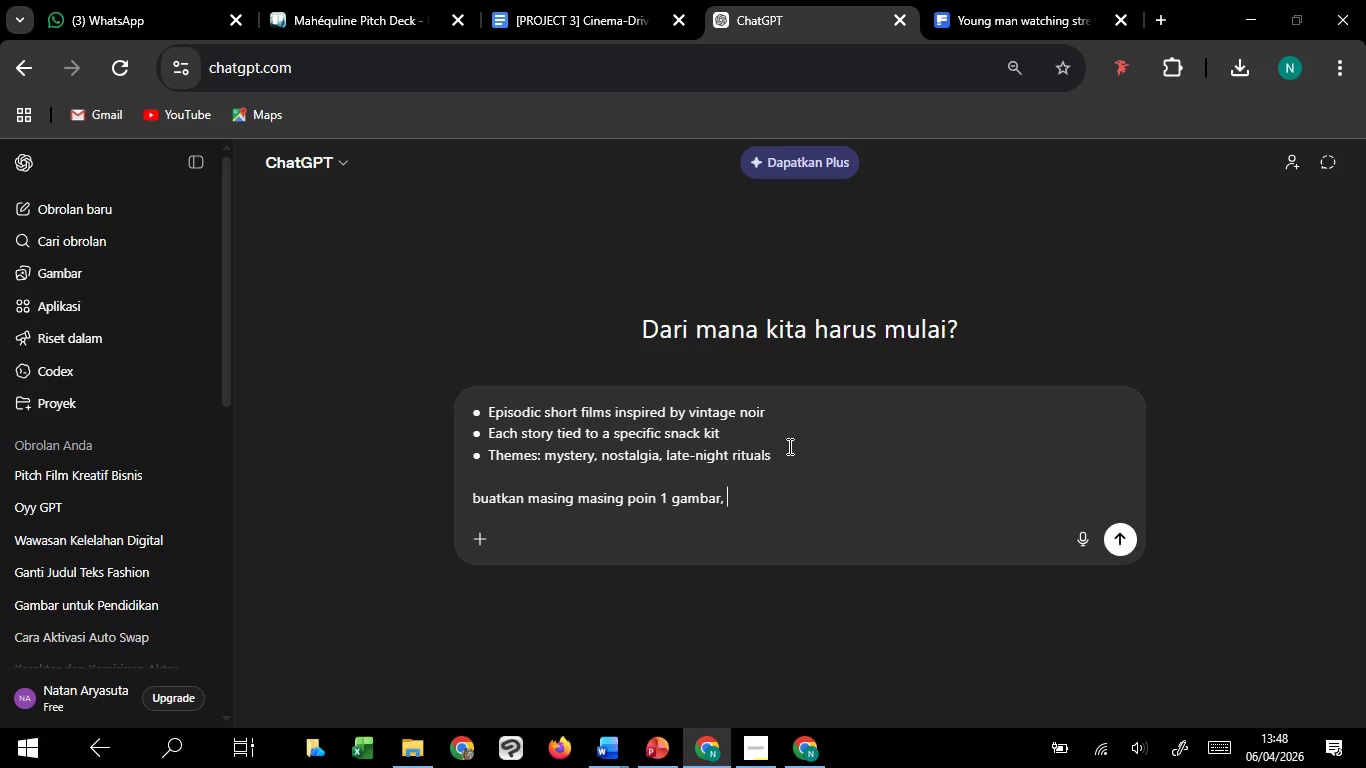 
key(Backspace)
 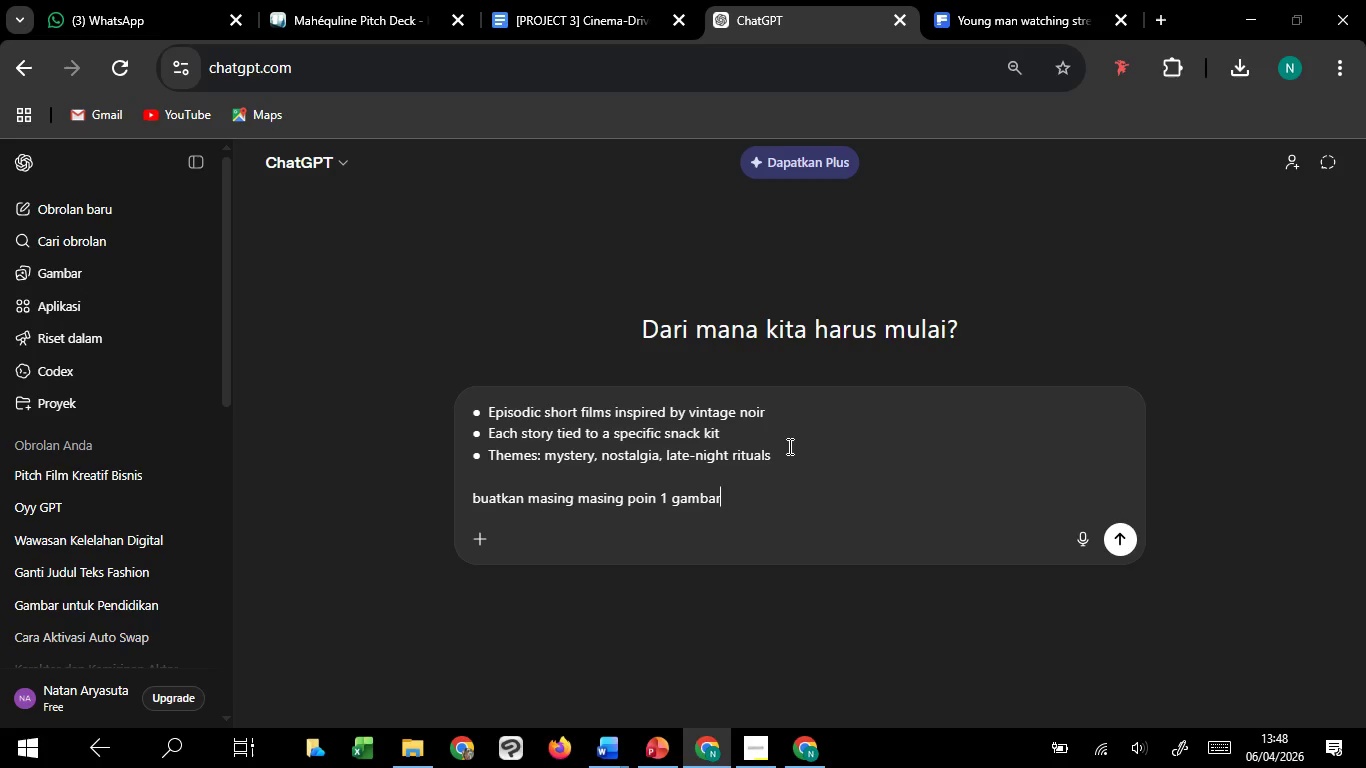 
key(Backspace)
 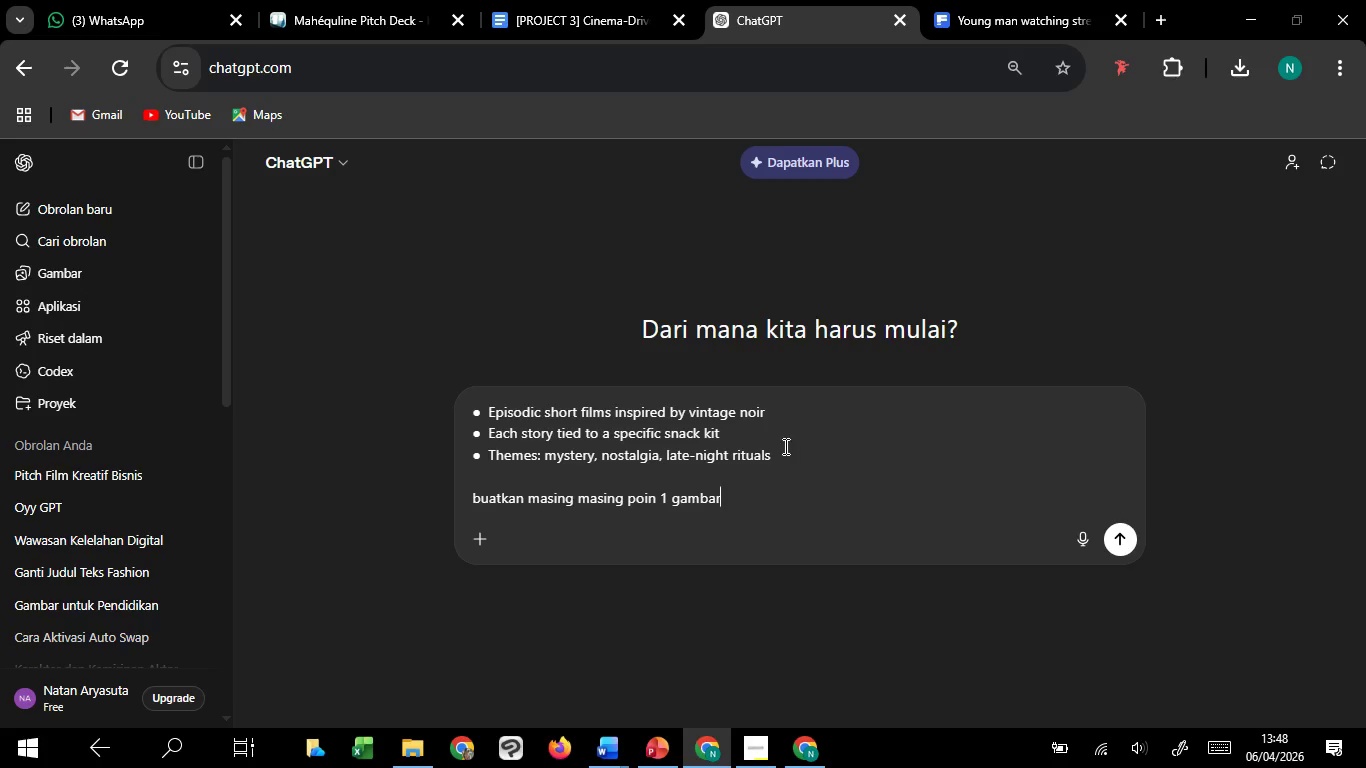 
wait(5.84)
 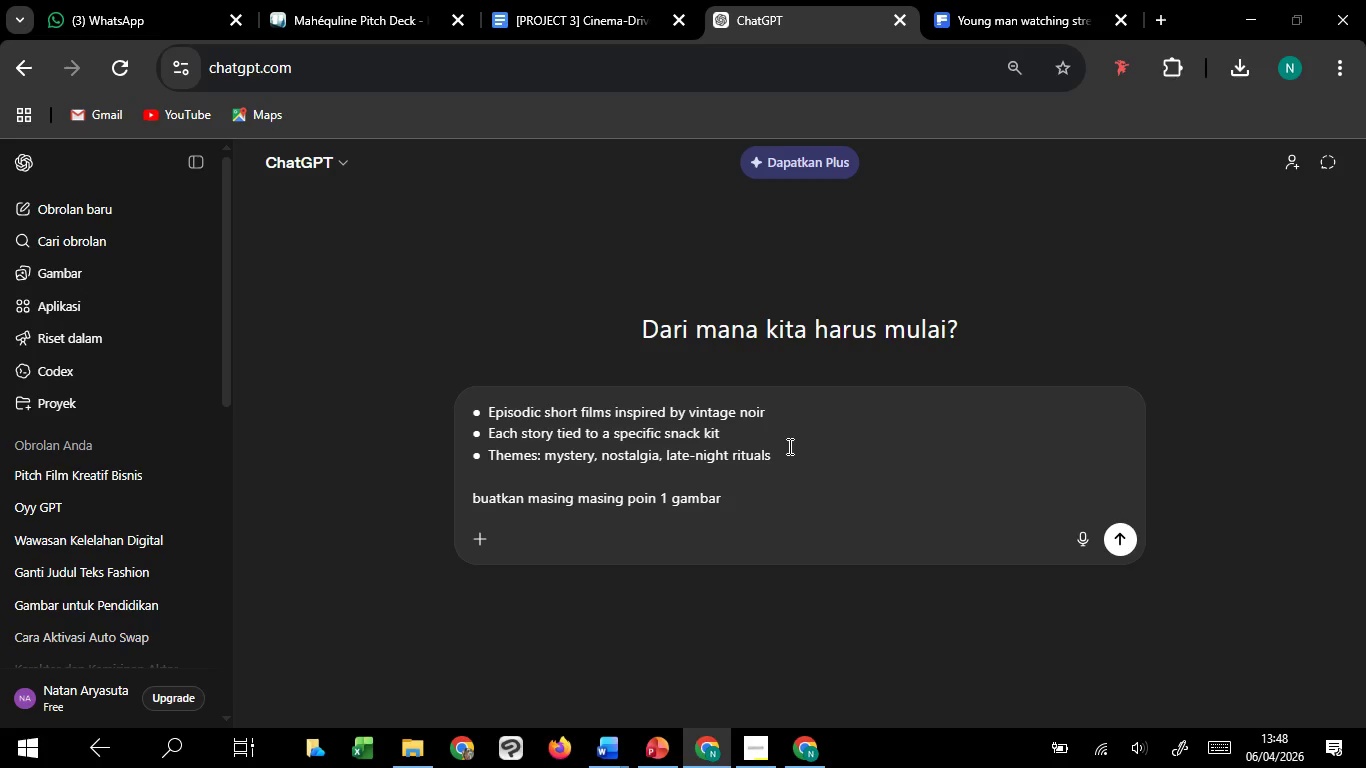 
left_click([664, 502])
 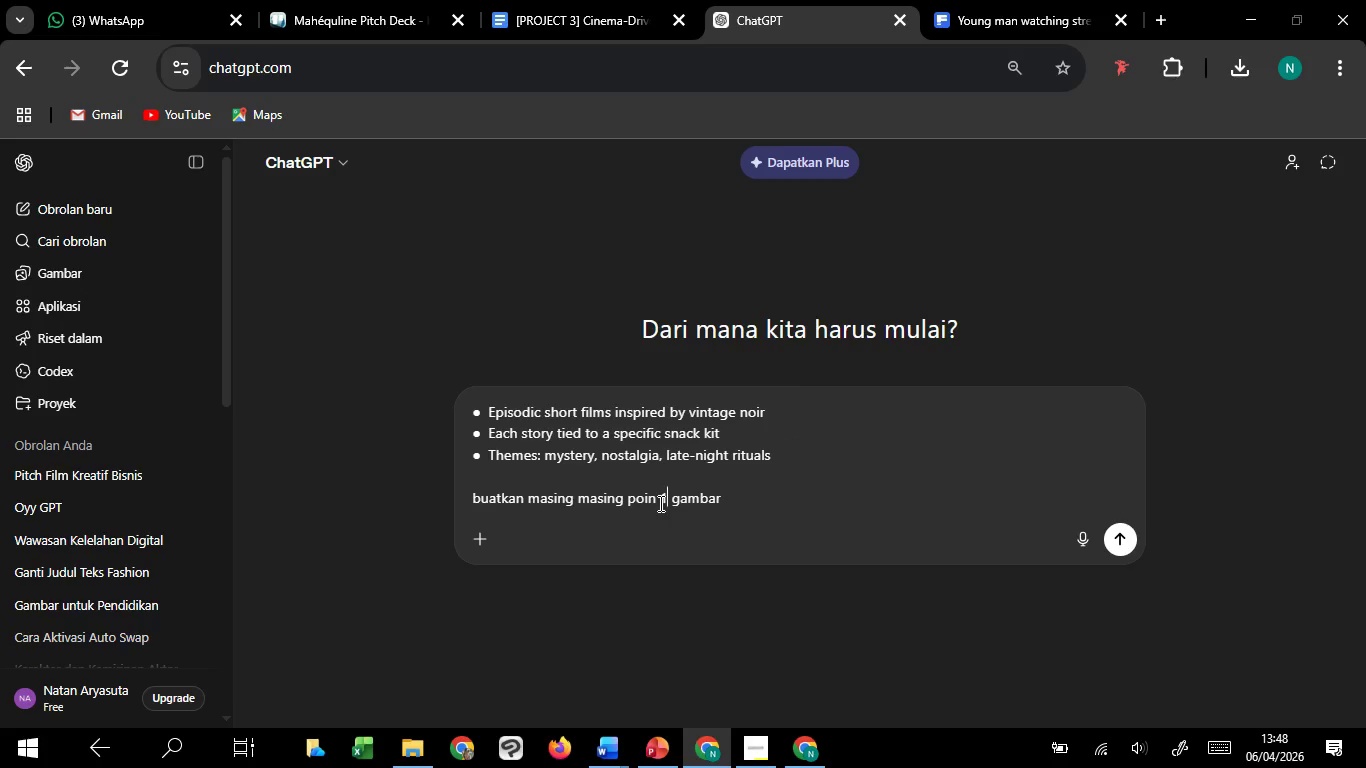 
left_click([659, 503])
 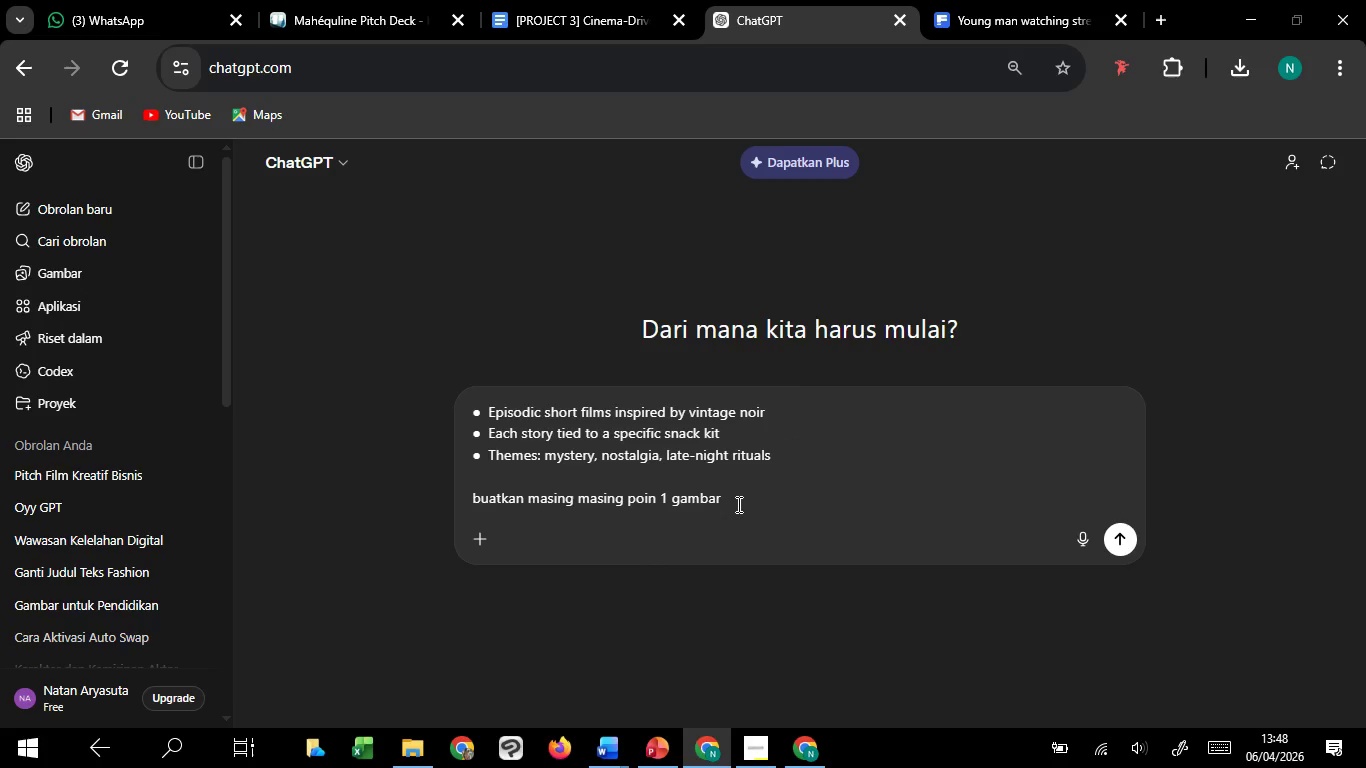 
key(Backslash)
 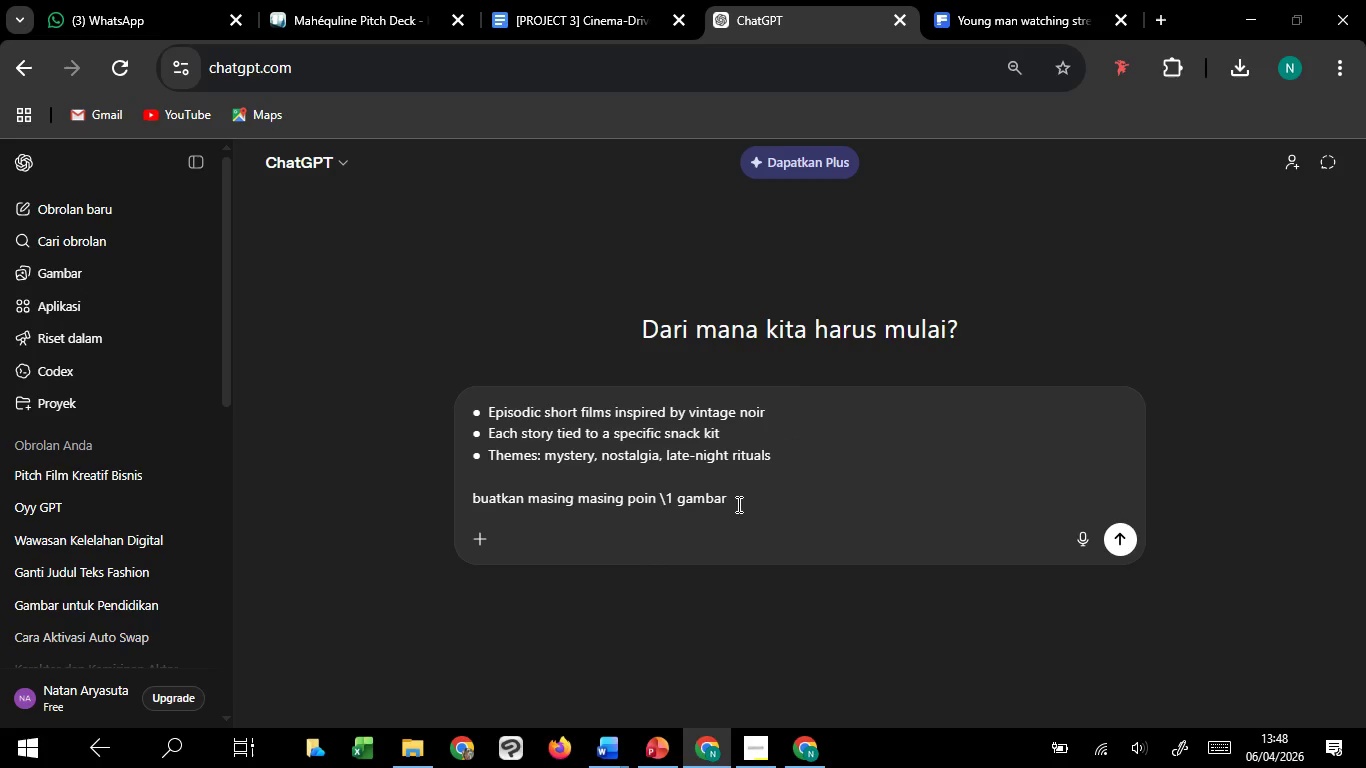 
key(Backspace)
 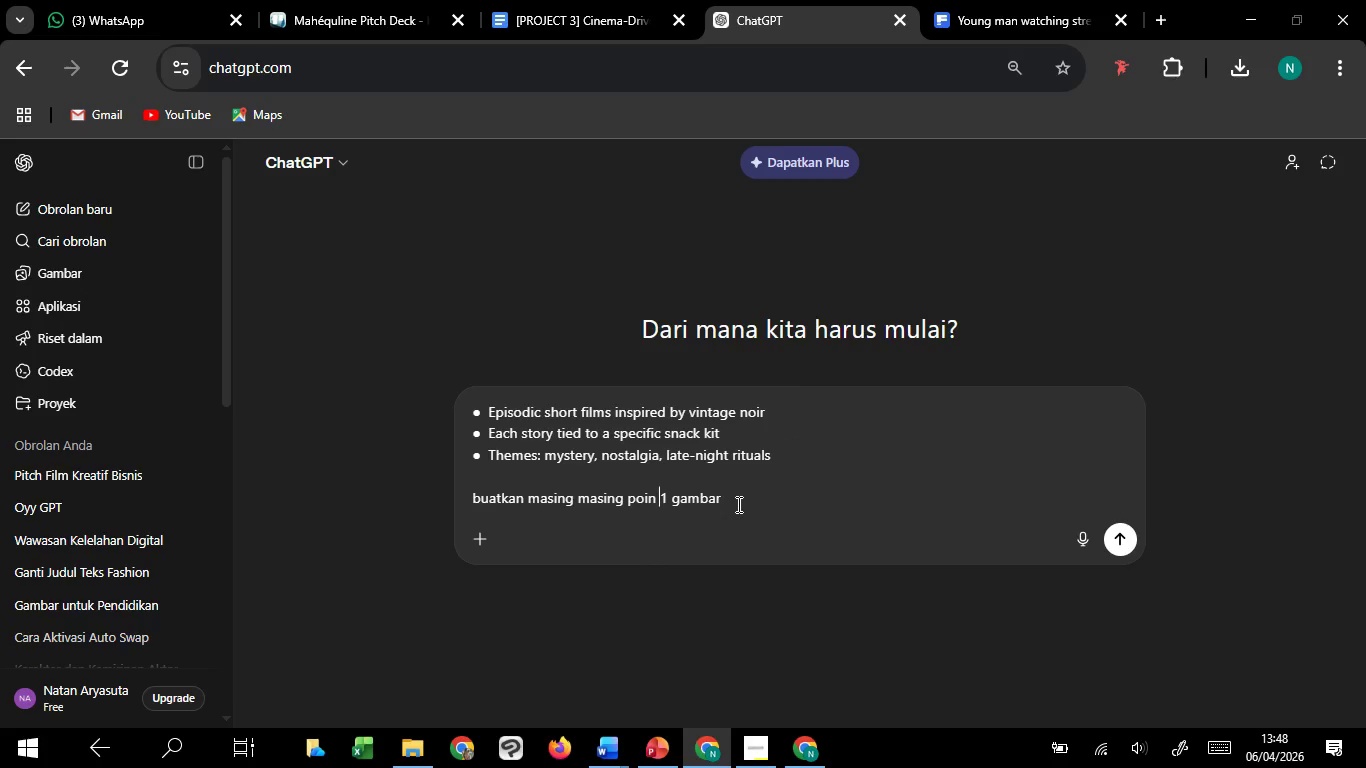 
key(Enter)
 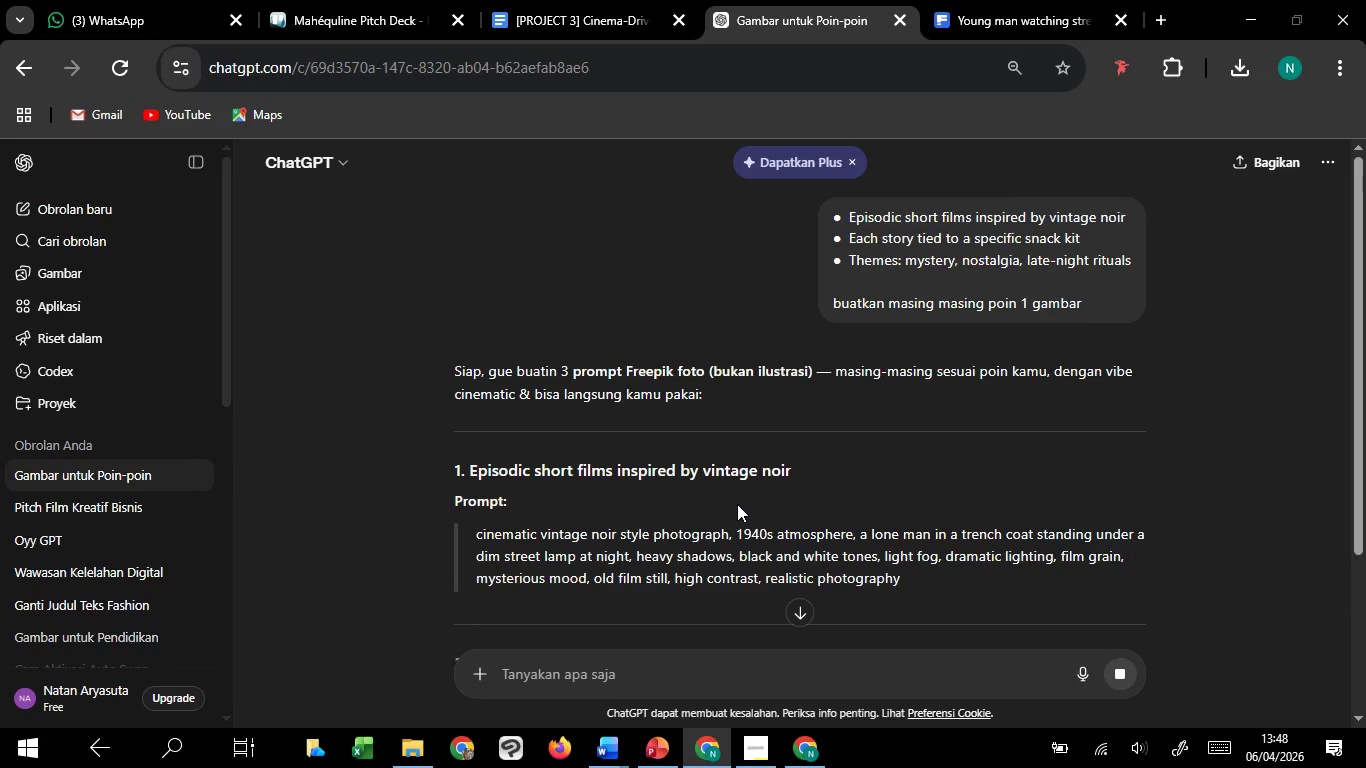 
wait(9.27)
 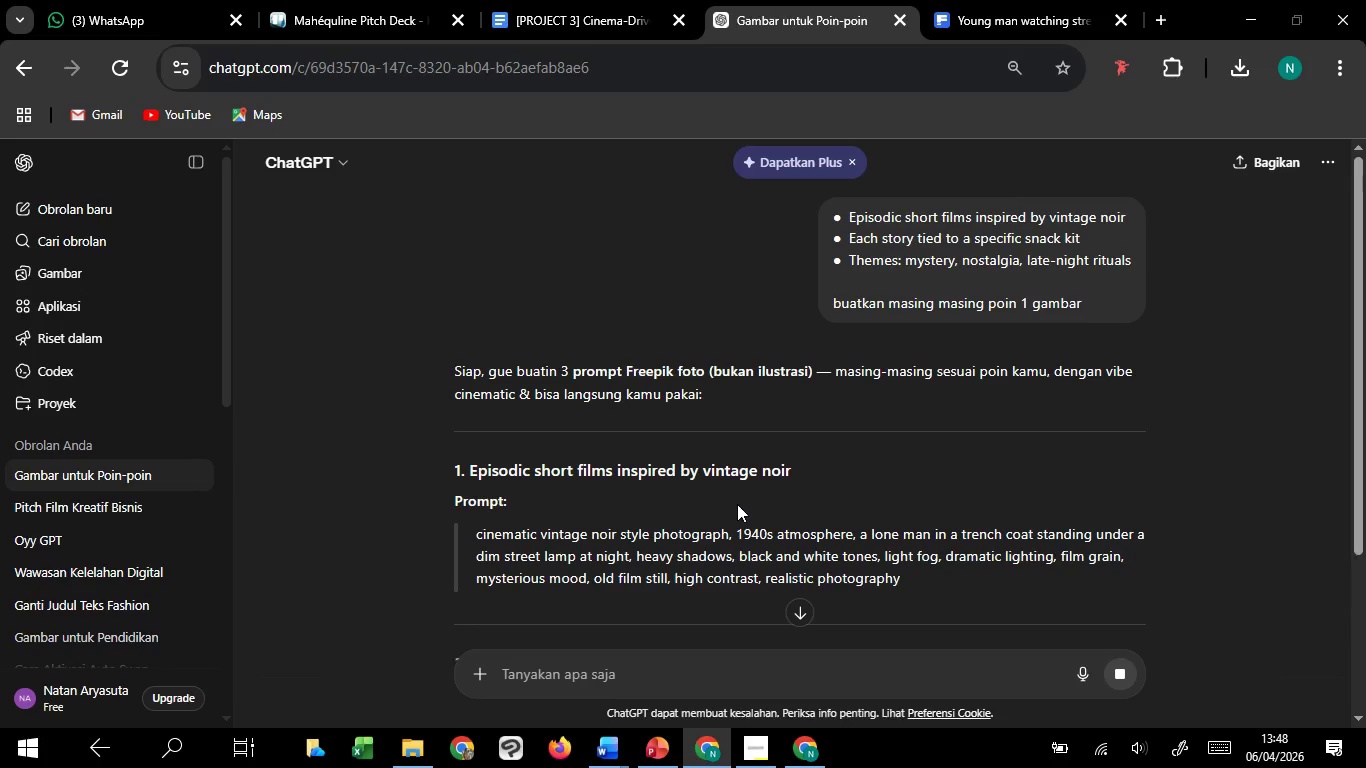 
scroll: coordinate [792, 533], scroll_direction: down, amount: 9.0
 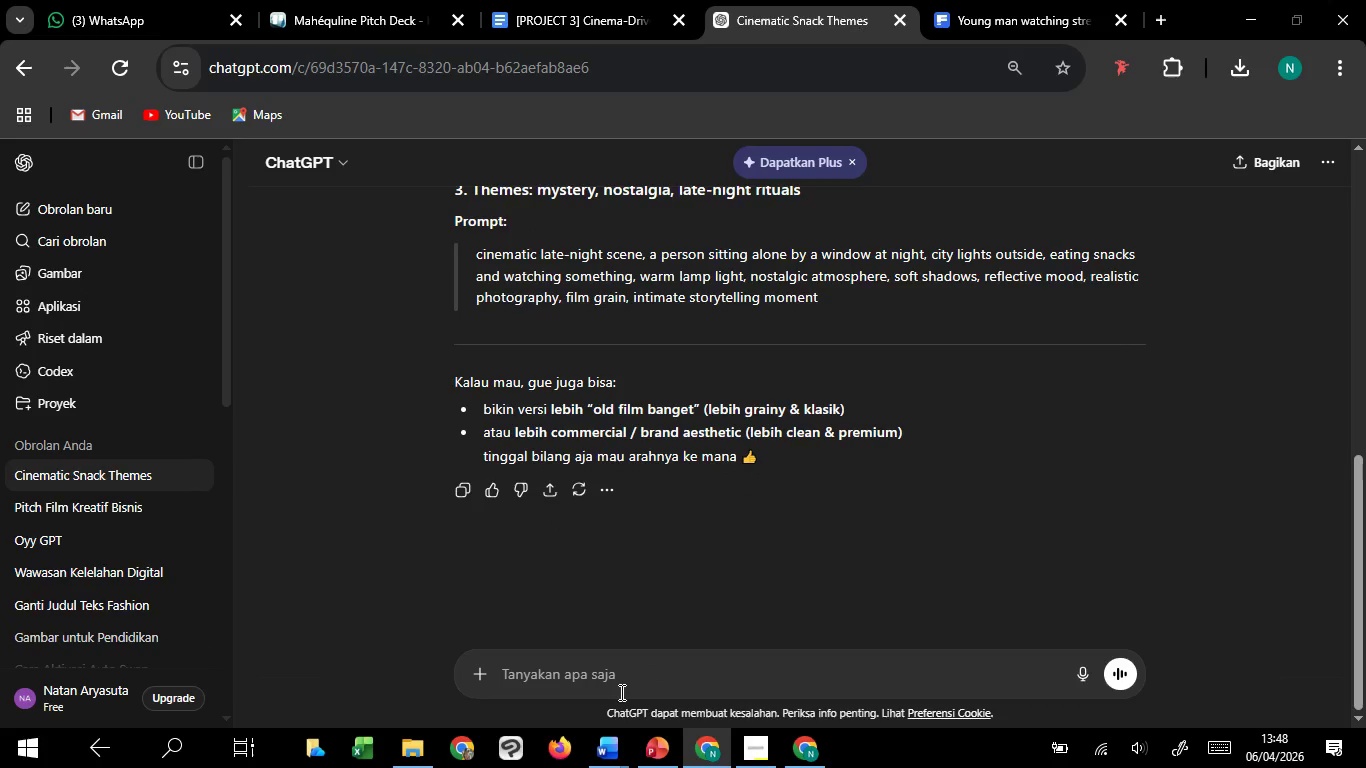 
left_click([620, 692])
 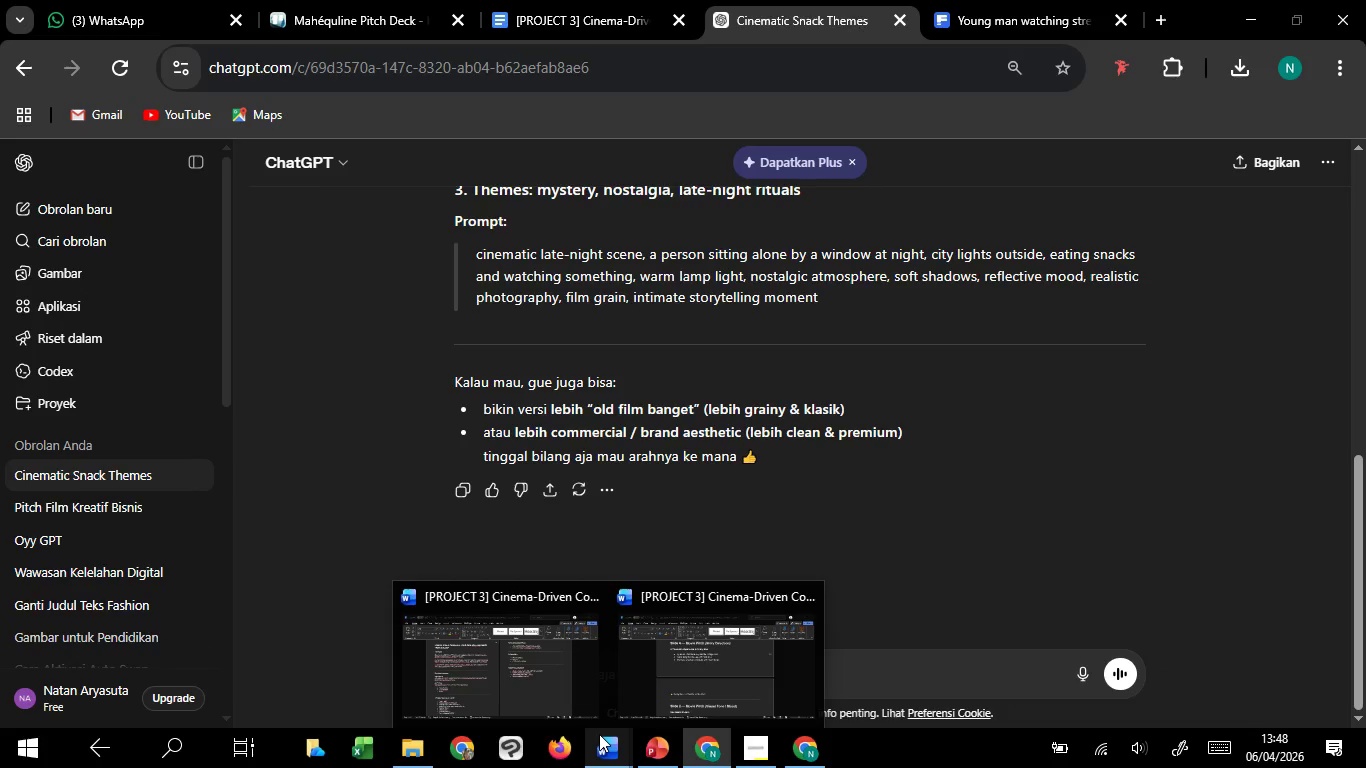 
type(lu aja buatin ngga usah ambil dar)
key(Backspace)
key(Backspace)
type(ro)
key(Backspace)
type(i freepik)
 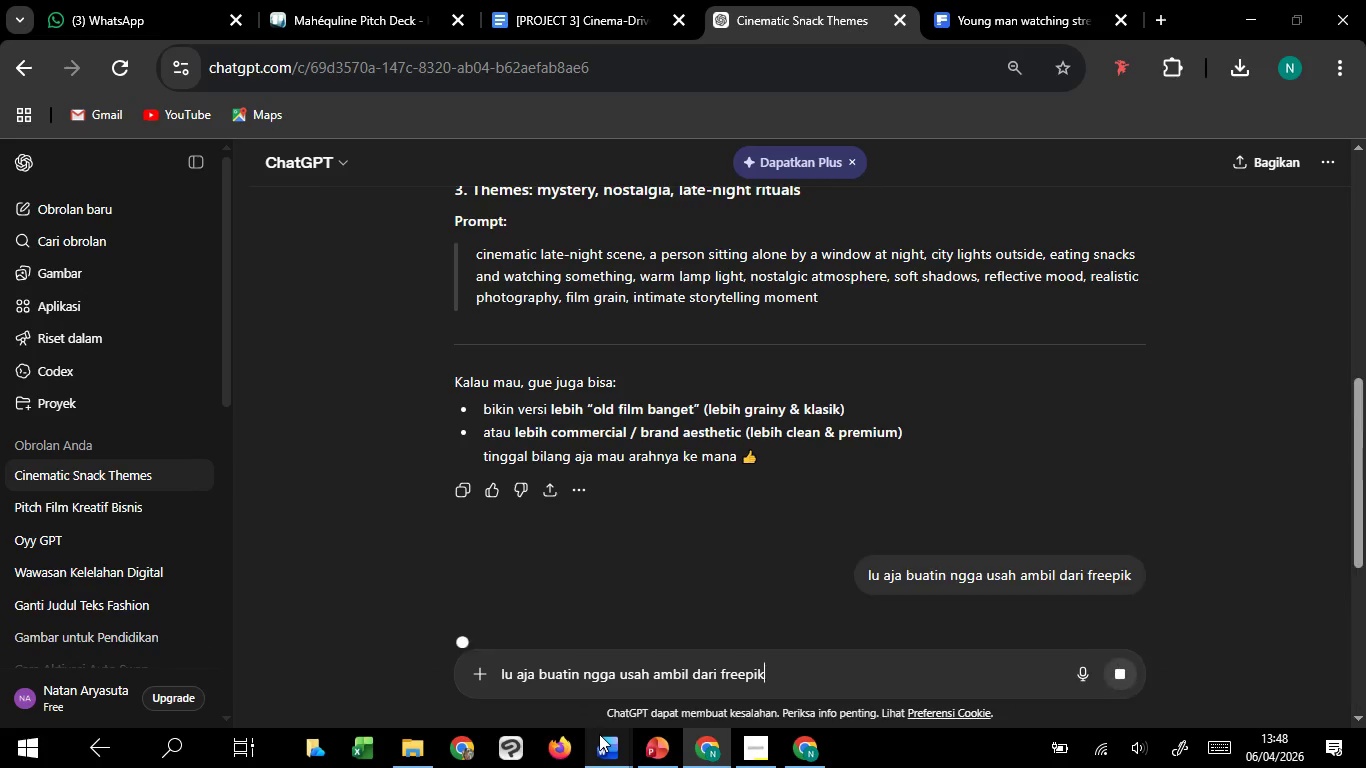 
key(Enter)
 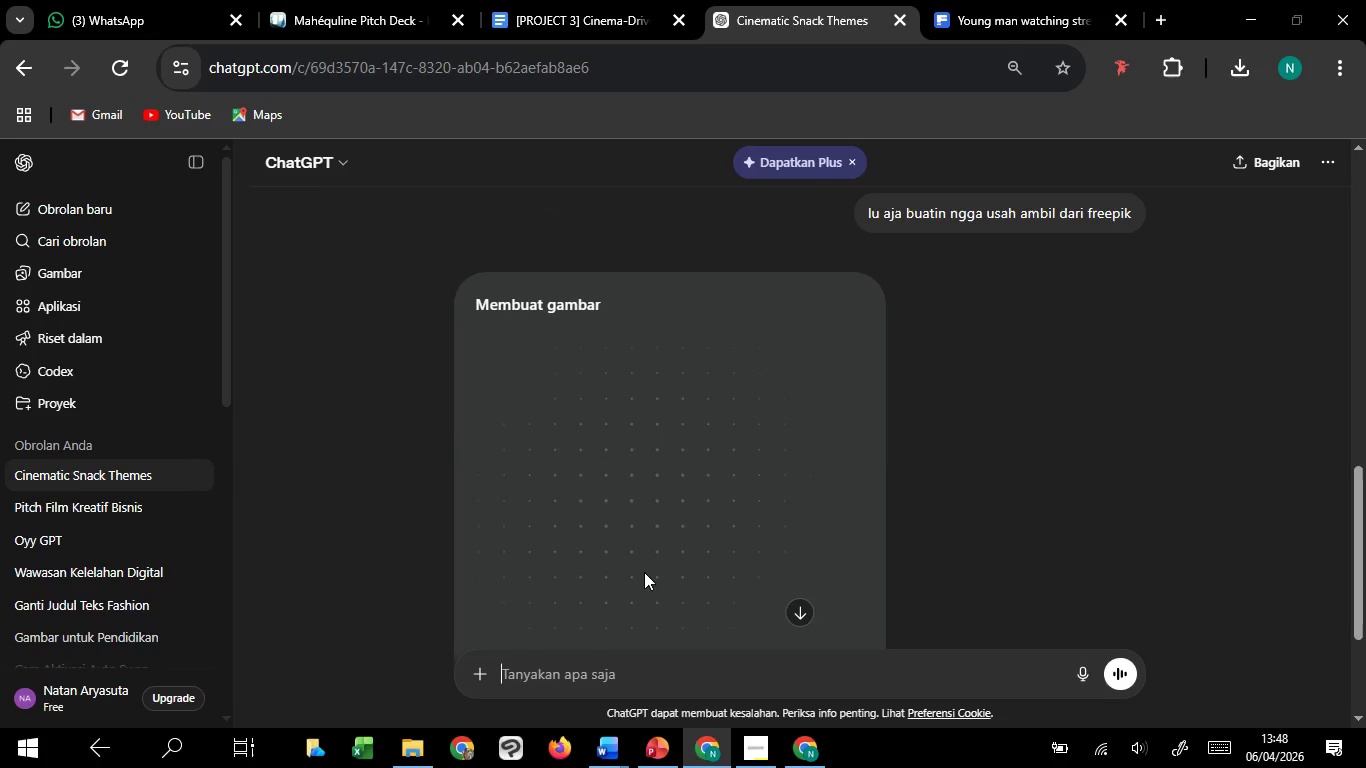 
scroll: coordinate [991, 408], scroll_direction: down, amount: 1.0
 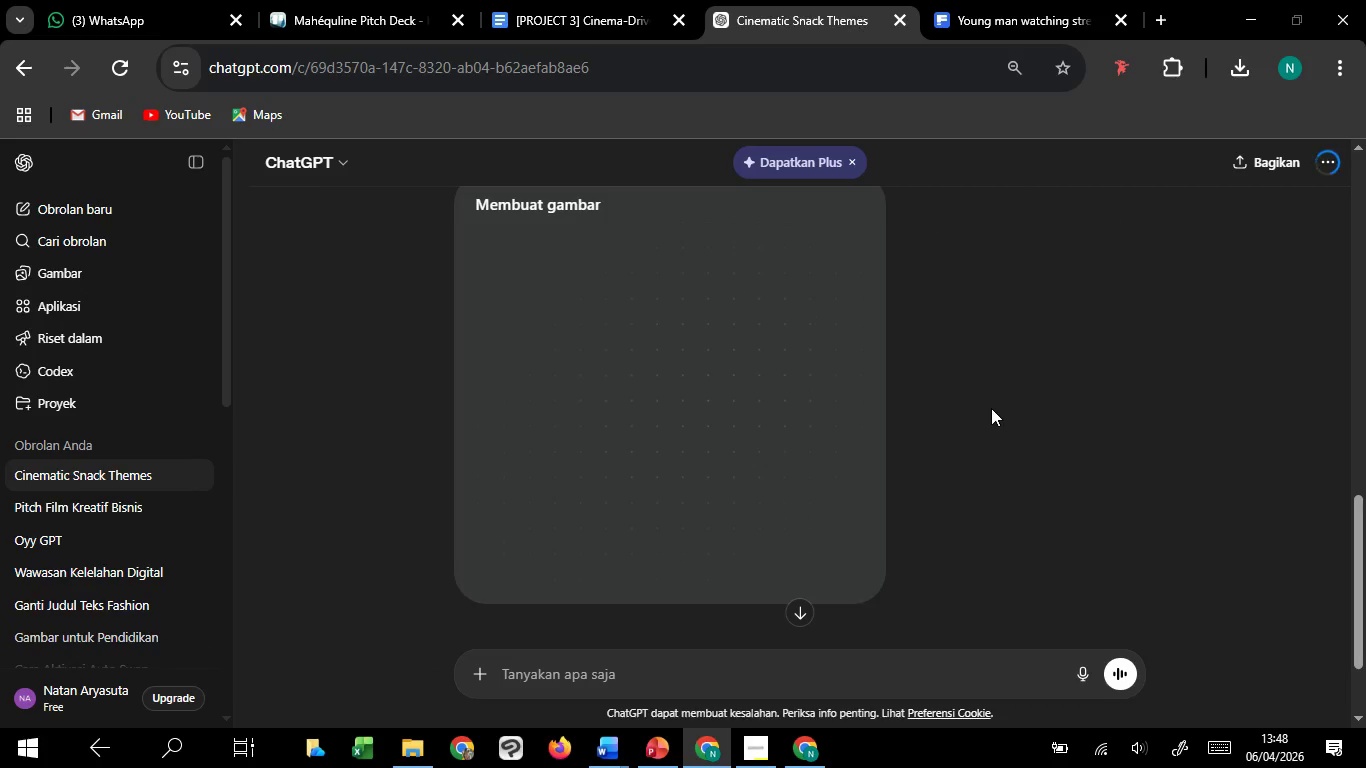 
scroll: coordinate [991, 408], scroll_direction: up, amount: 1.0
 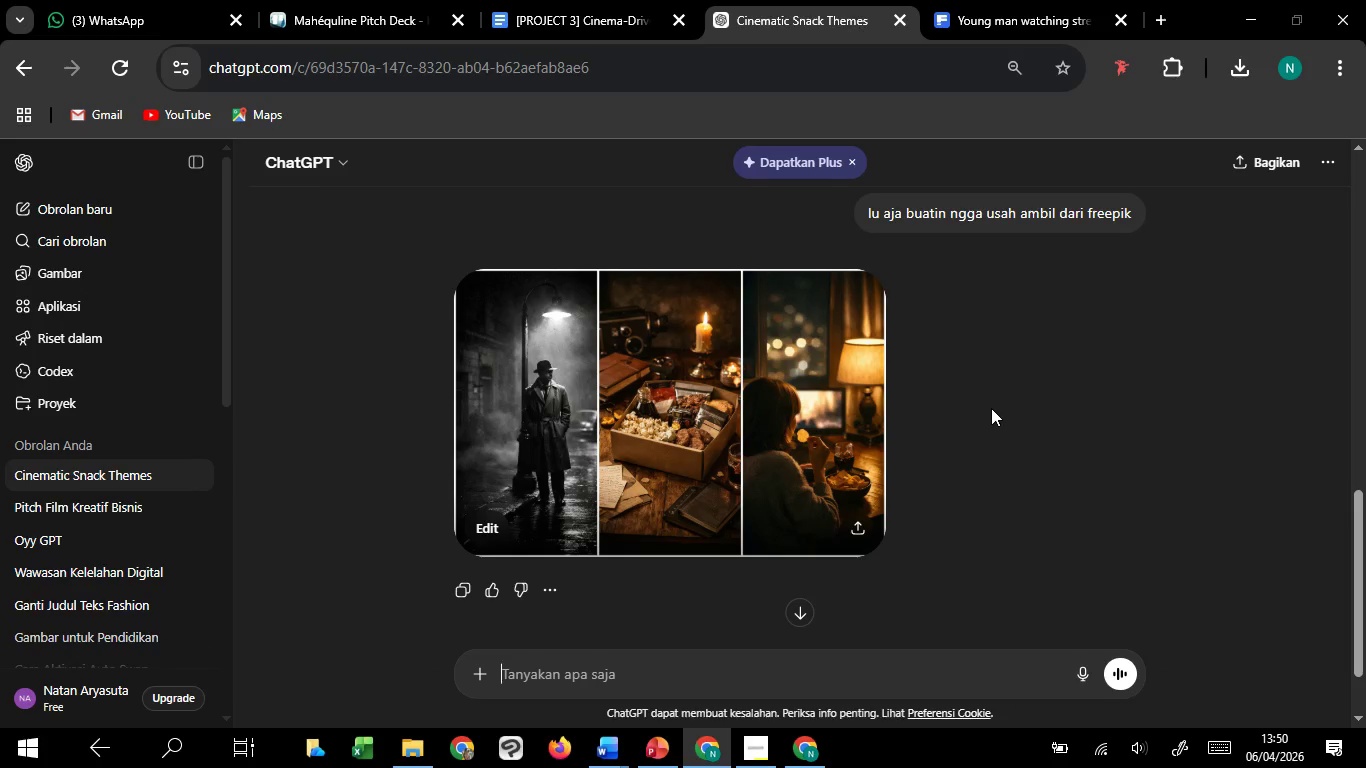 
wait(76.23)
 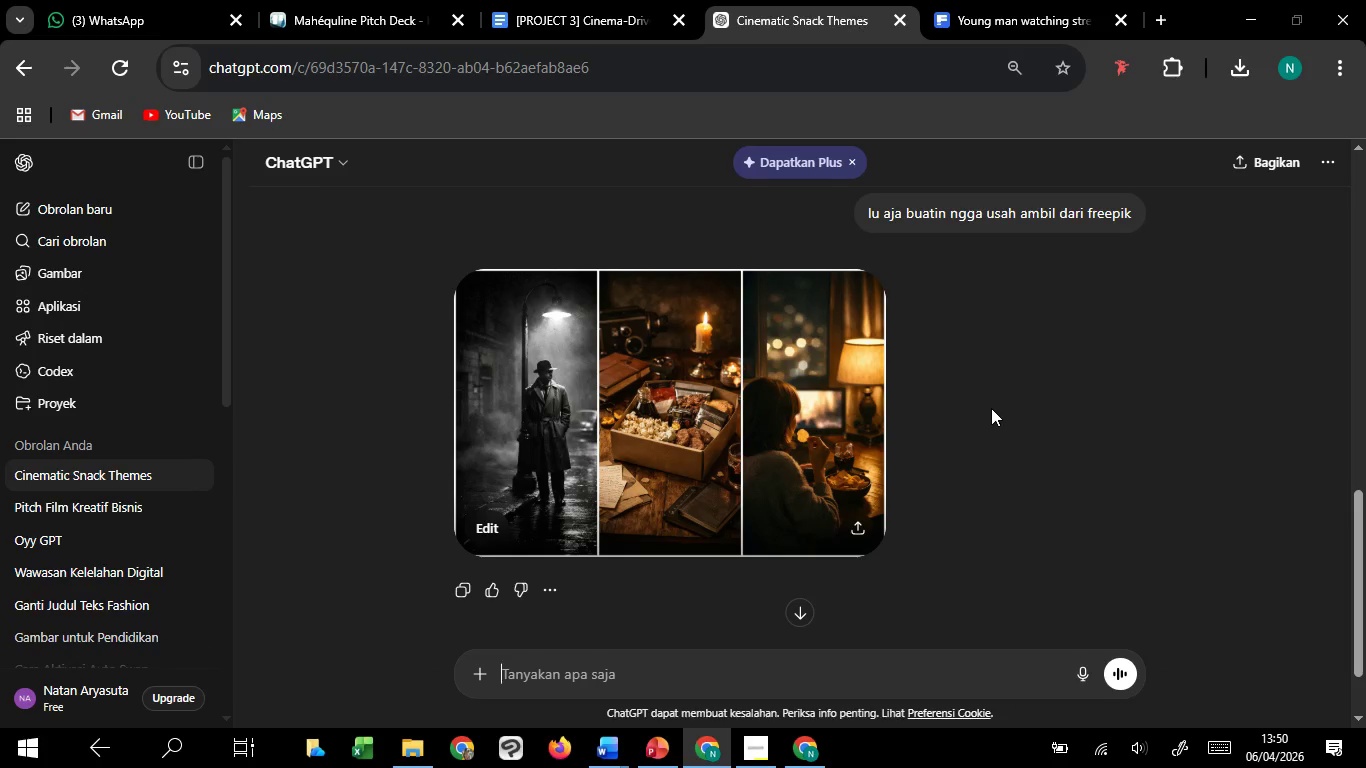 
scroll: coordinate [822, 358], scroll_direction: down, amount: 2.0
 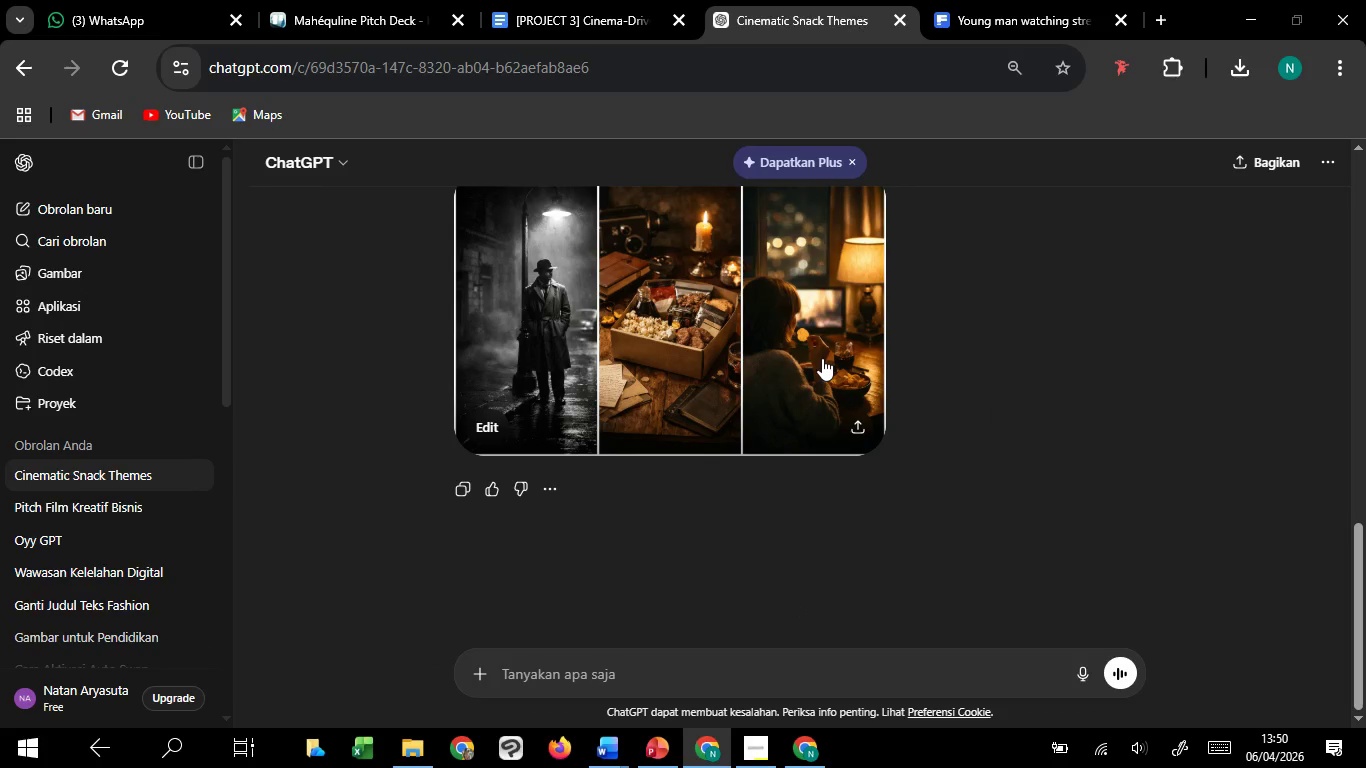 
scroll: coordinate [822, 358], scroll_direction: up, amount: 1.0
 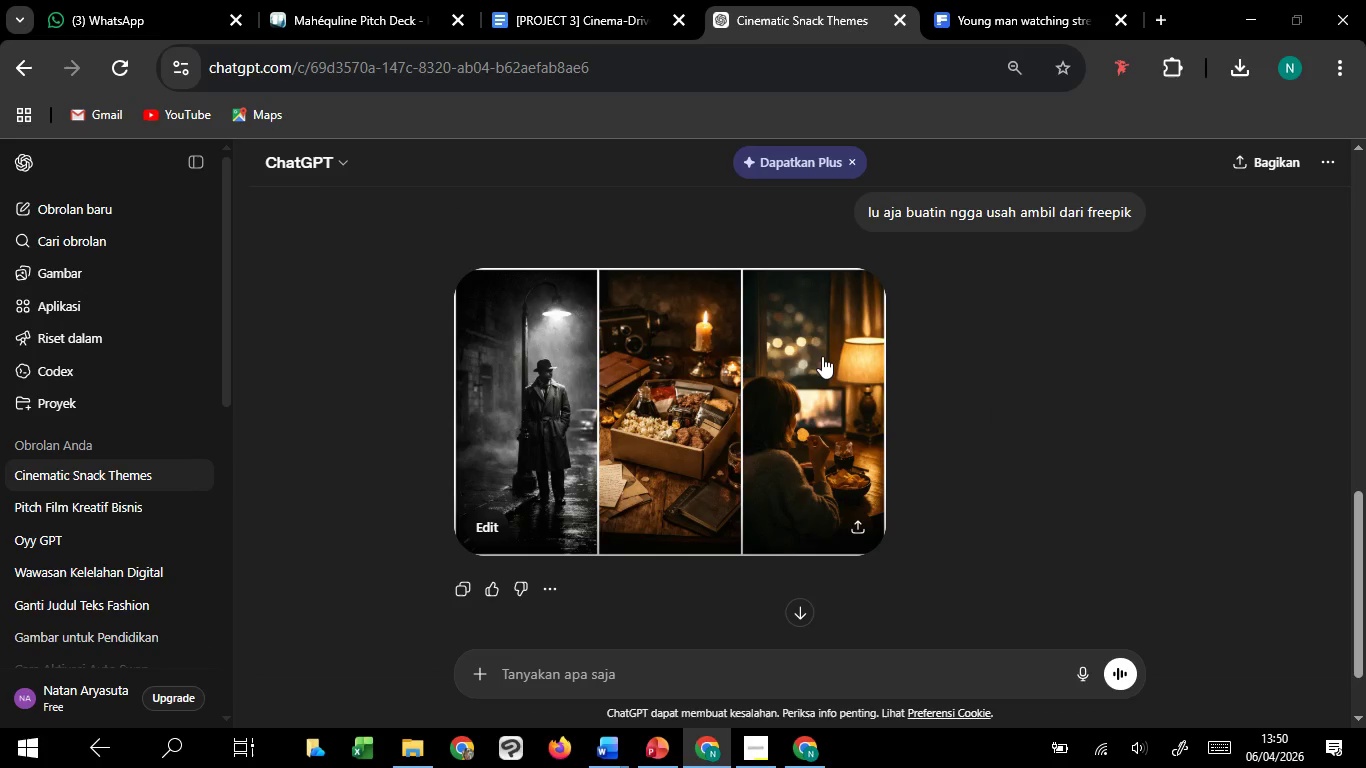 
left_click([822, 356])
 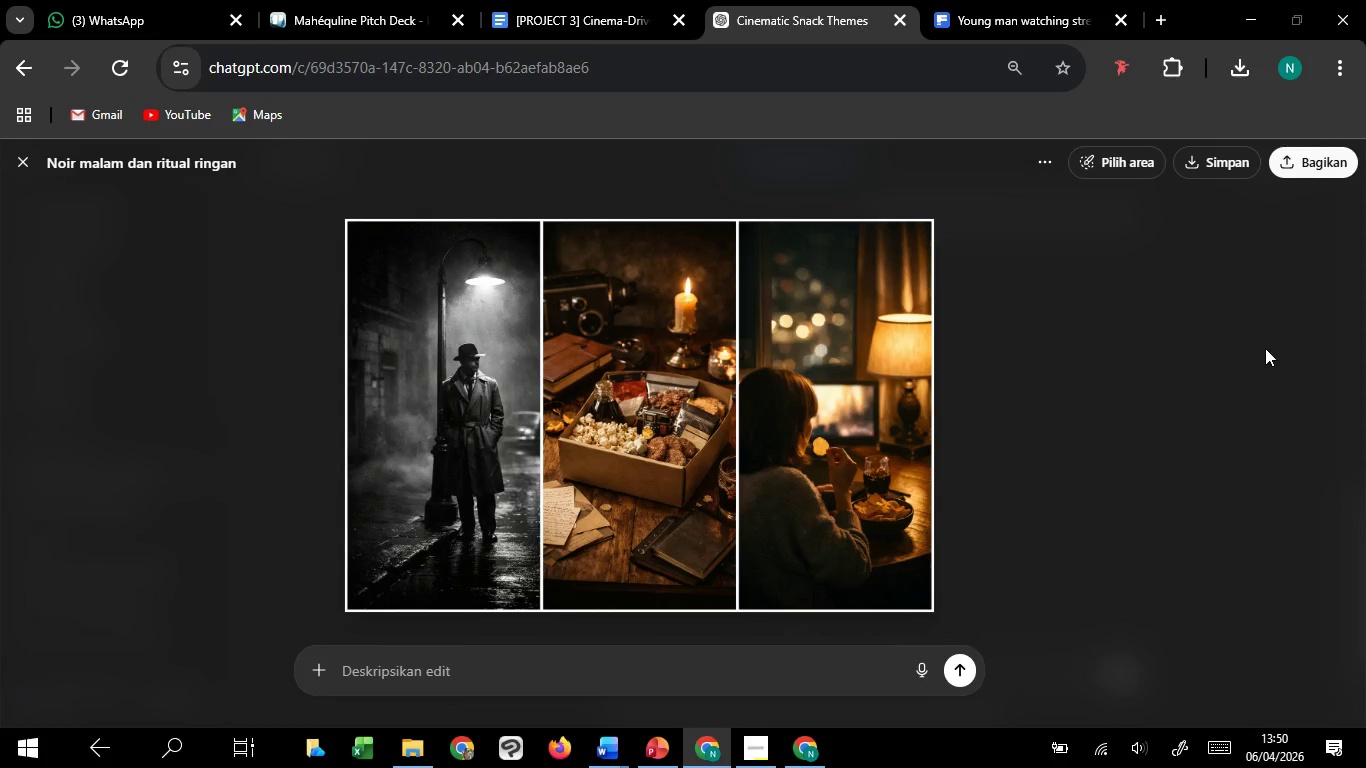 
left_click([1265, 348])
 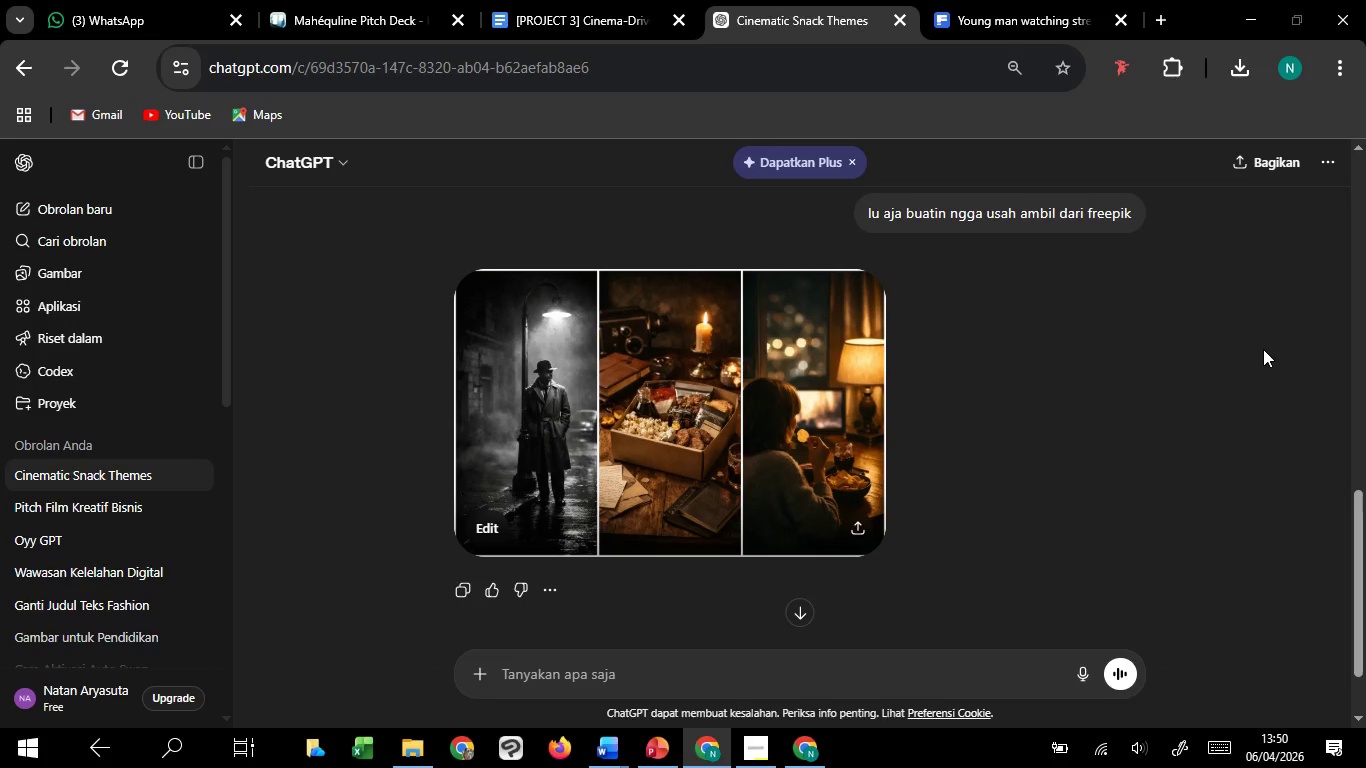 
scroll: coordinate [1263, 349], scroll_direction: up, amount: 6.0
 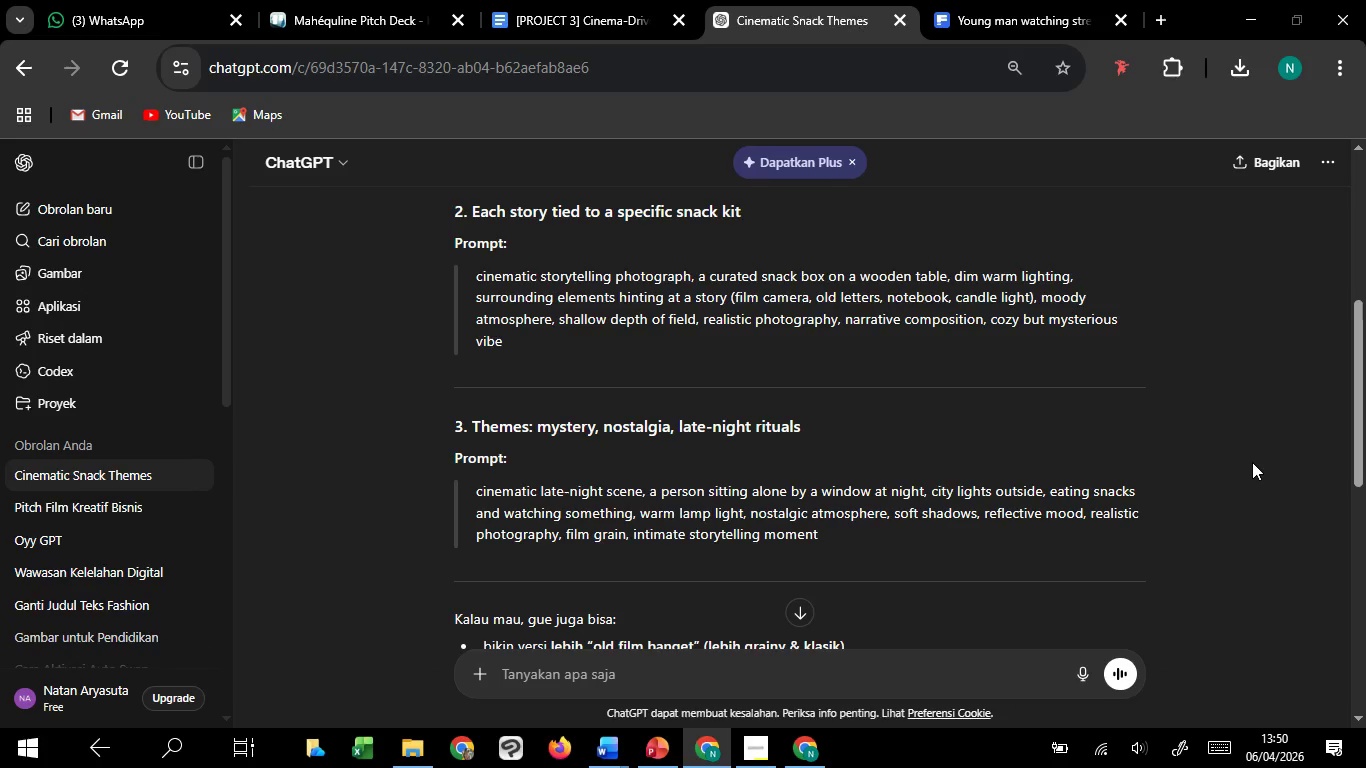 
wait(10.08)
 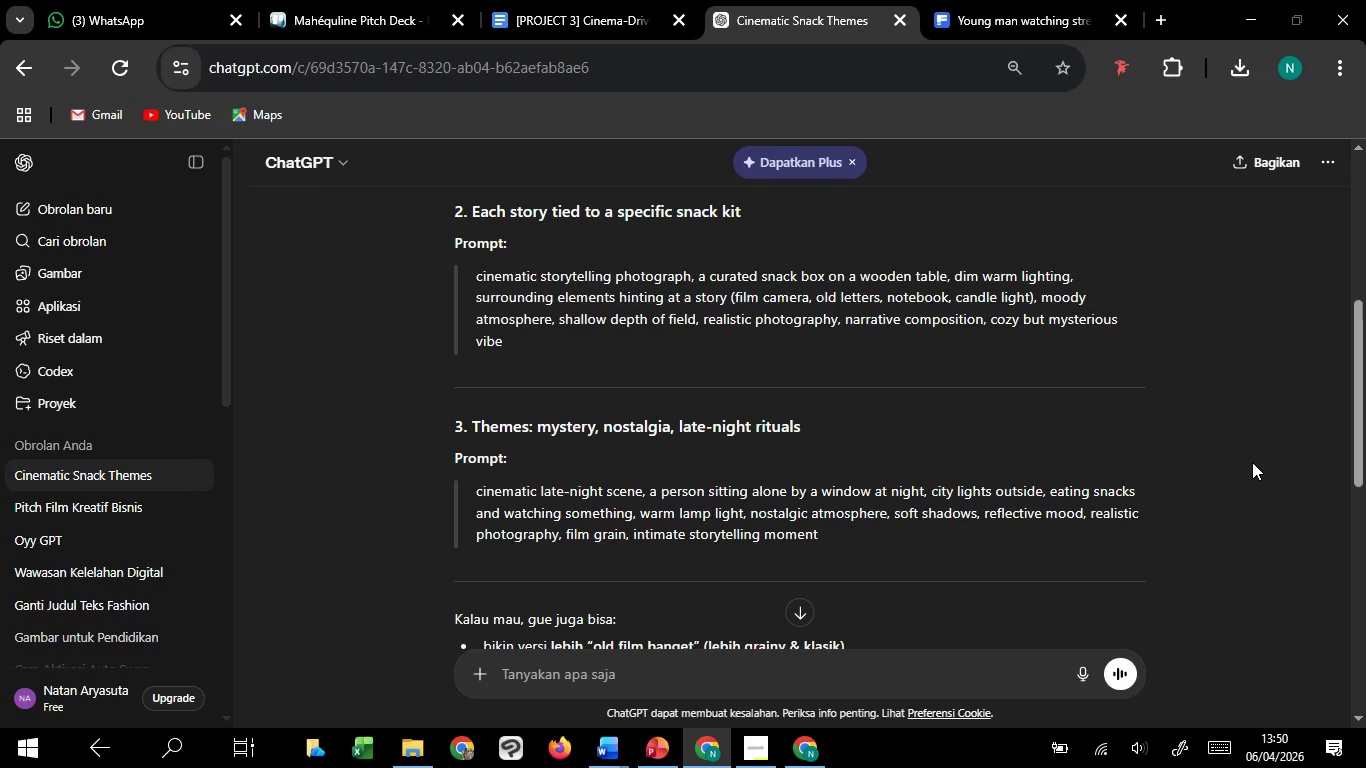 
scroll: coordinate [533, 287], scroll_direction: up, amount: 4.0
 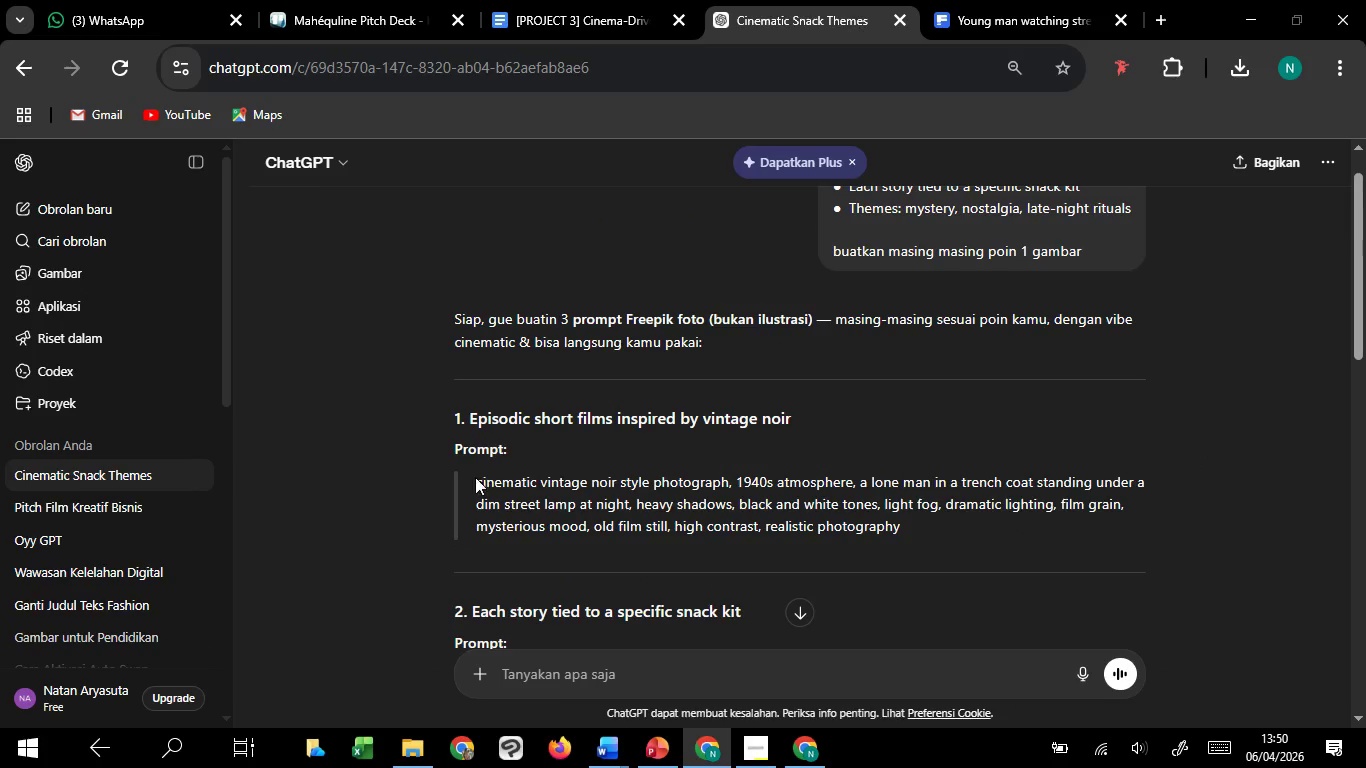 
left_click([475, 477])
 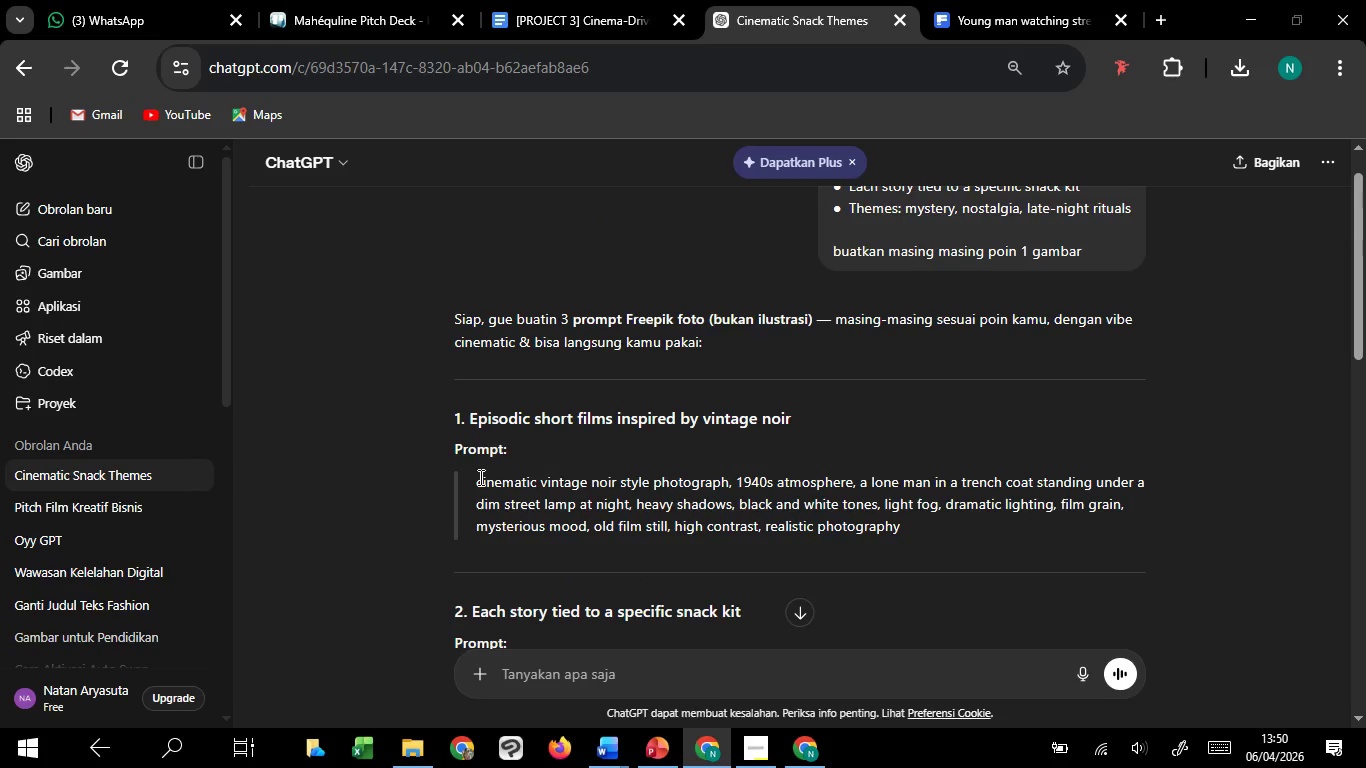 
left_click_drag(start_coordinate=[479, 477], to_coordinate=[912, 543])
 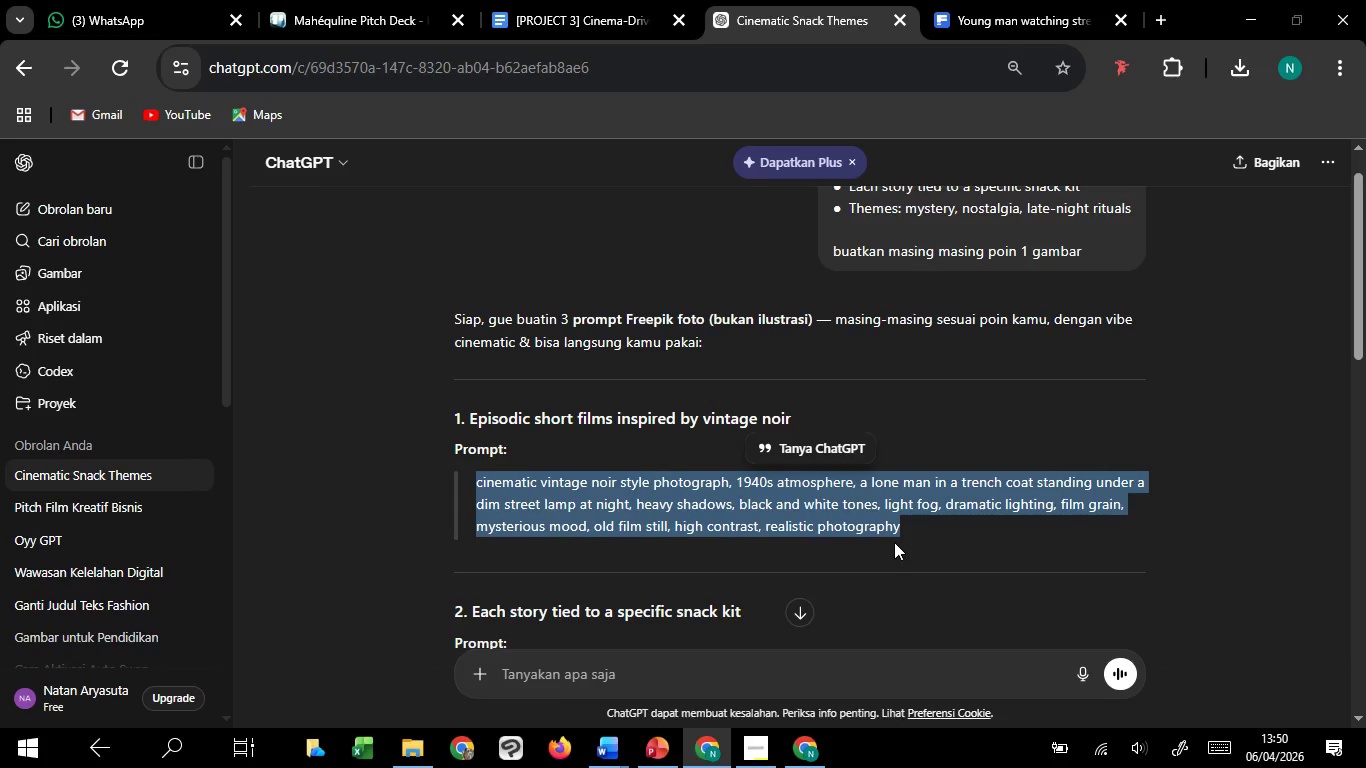 
key(Control+C)
 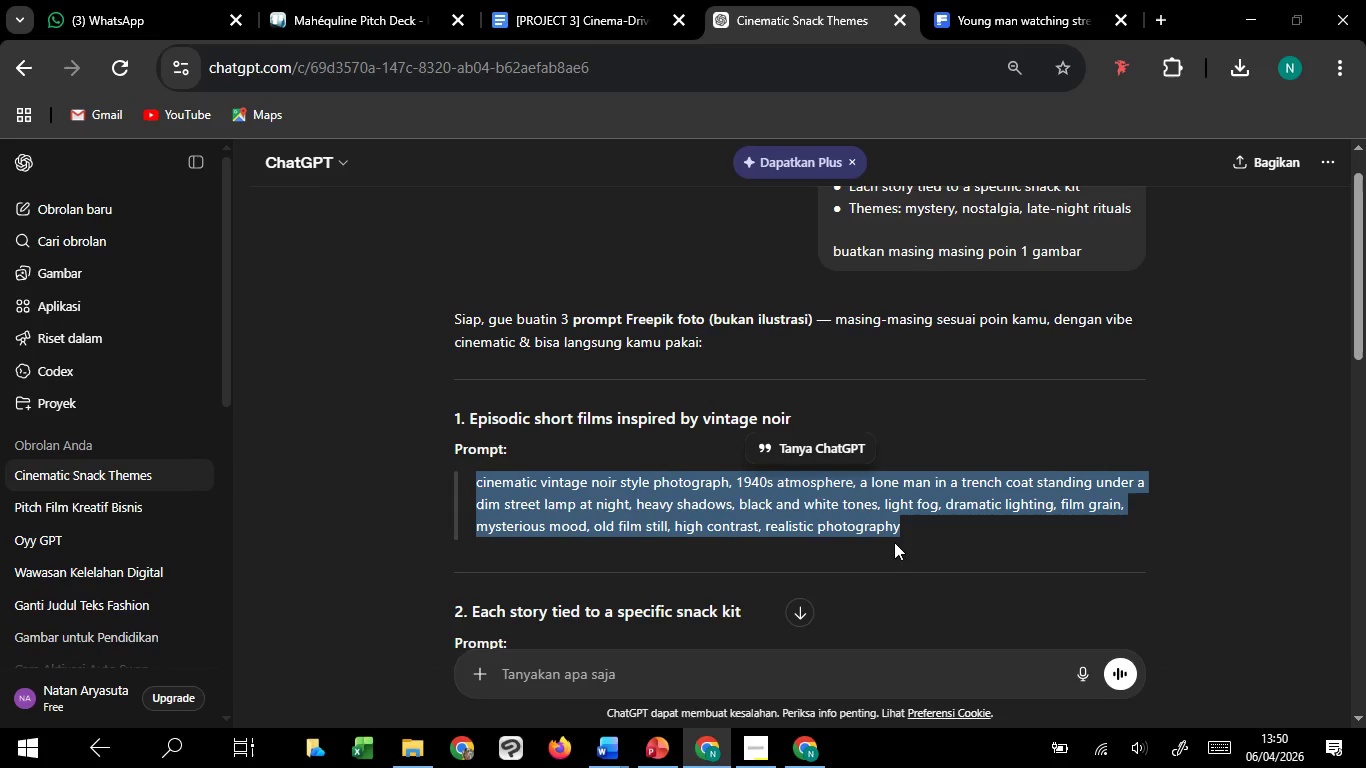 
key(Control+C)
 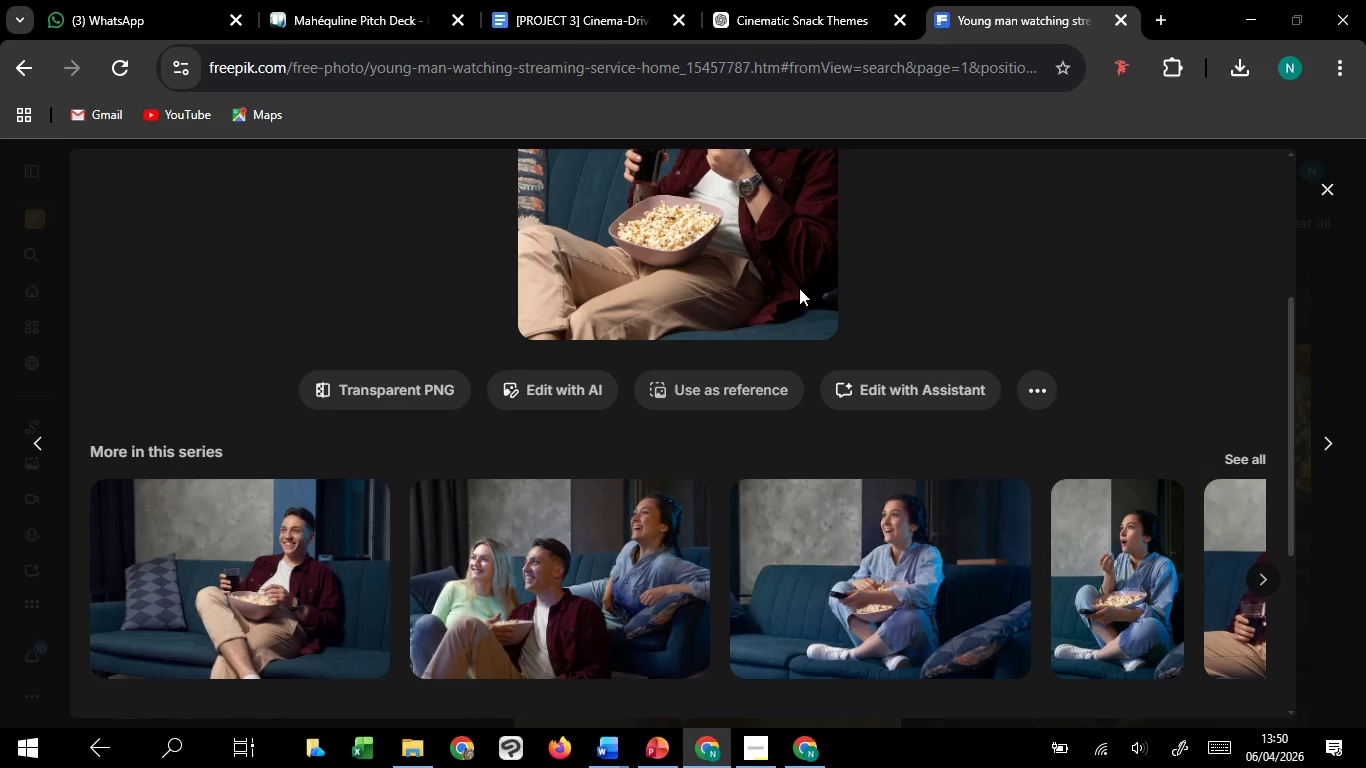 
scroll: coordinate [851, 385], scroll_direction: up, amount: 5.0
 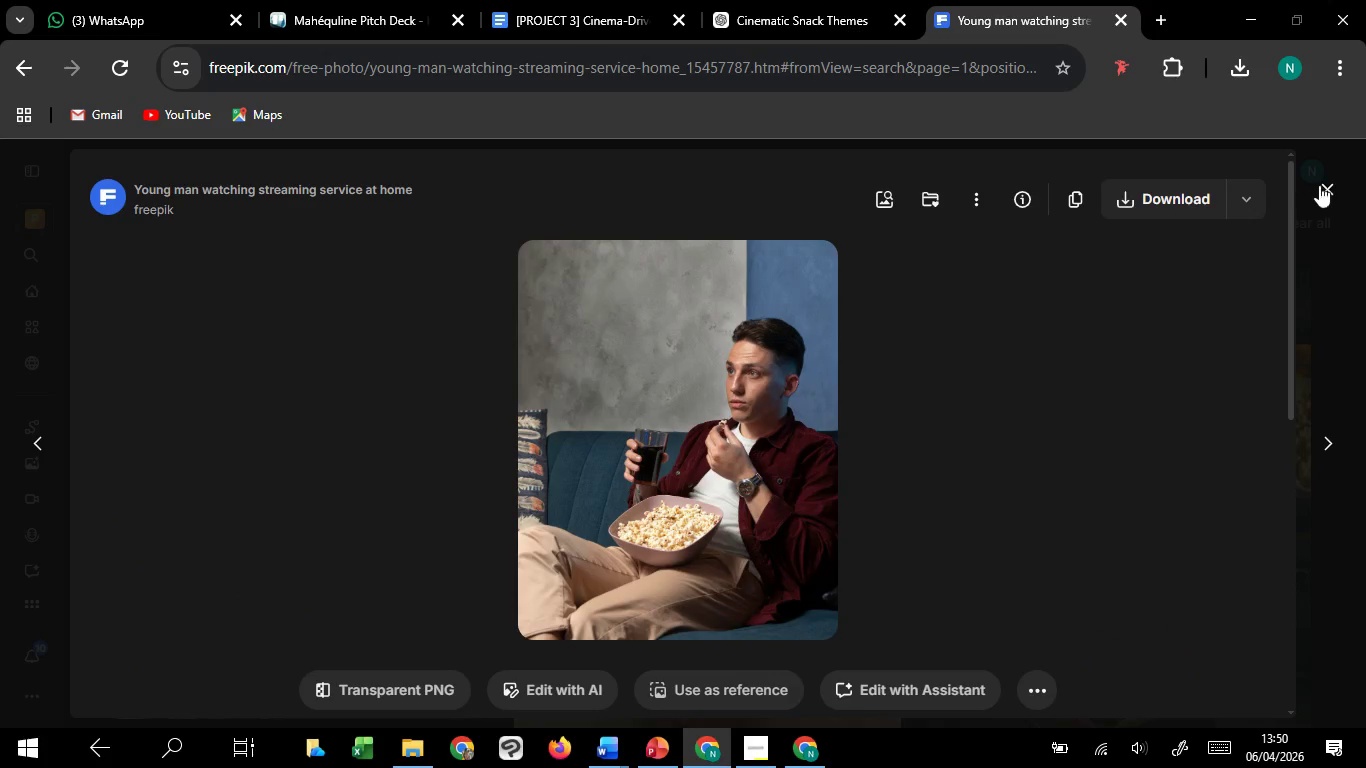 
left_click([1327, 186])
 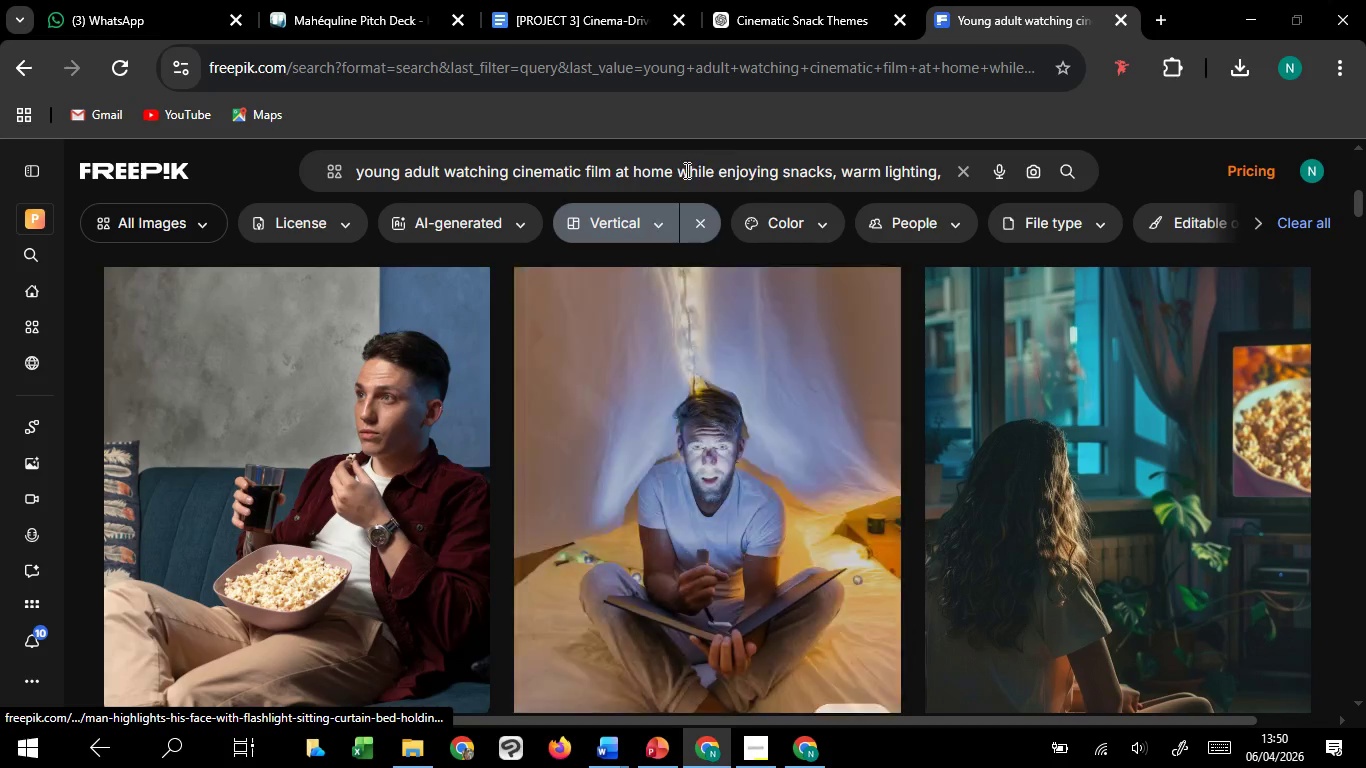 
left_click([775, 170])
 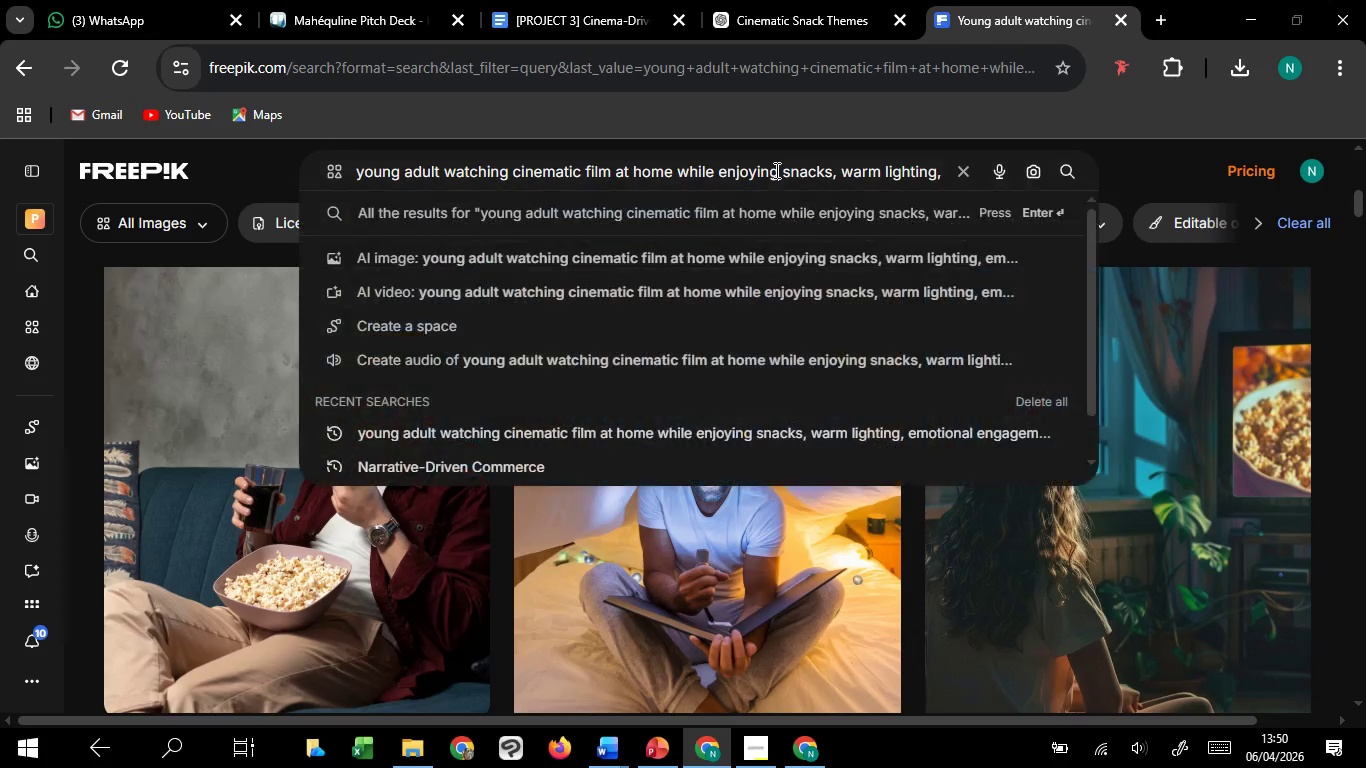 
key(Control+A)
 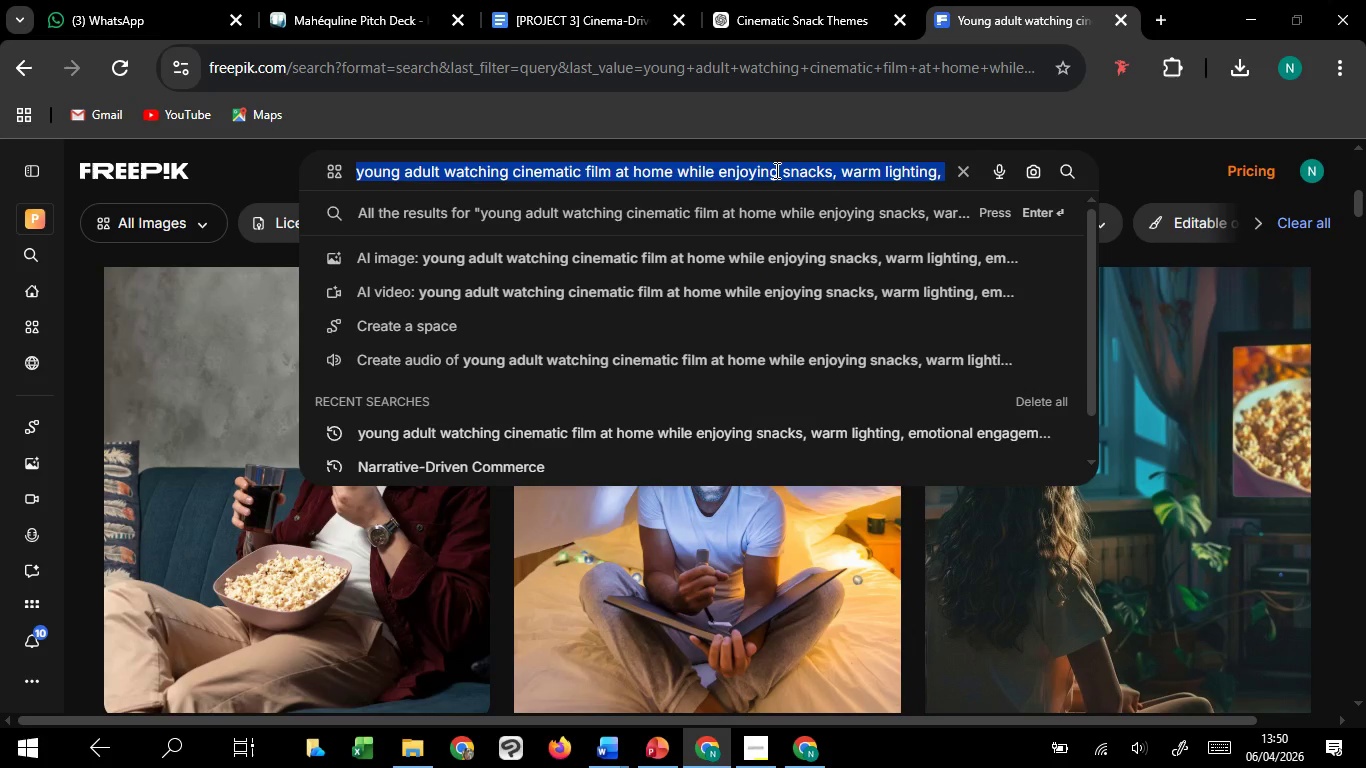 
key(Control+V)
 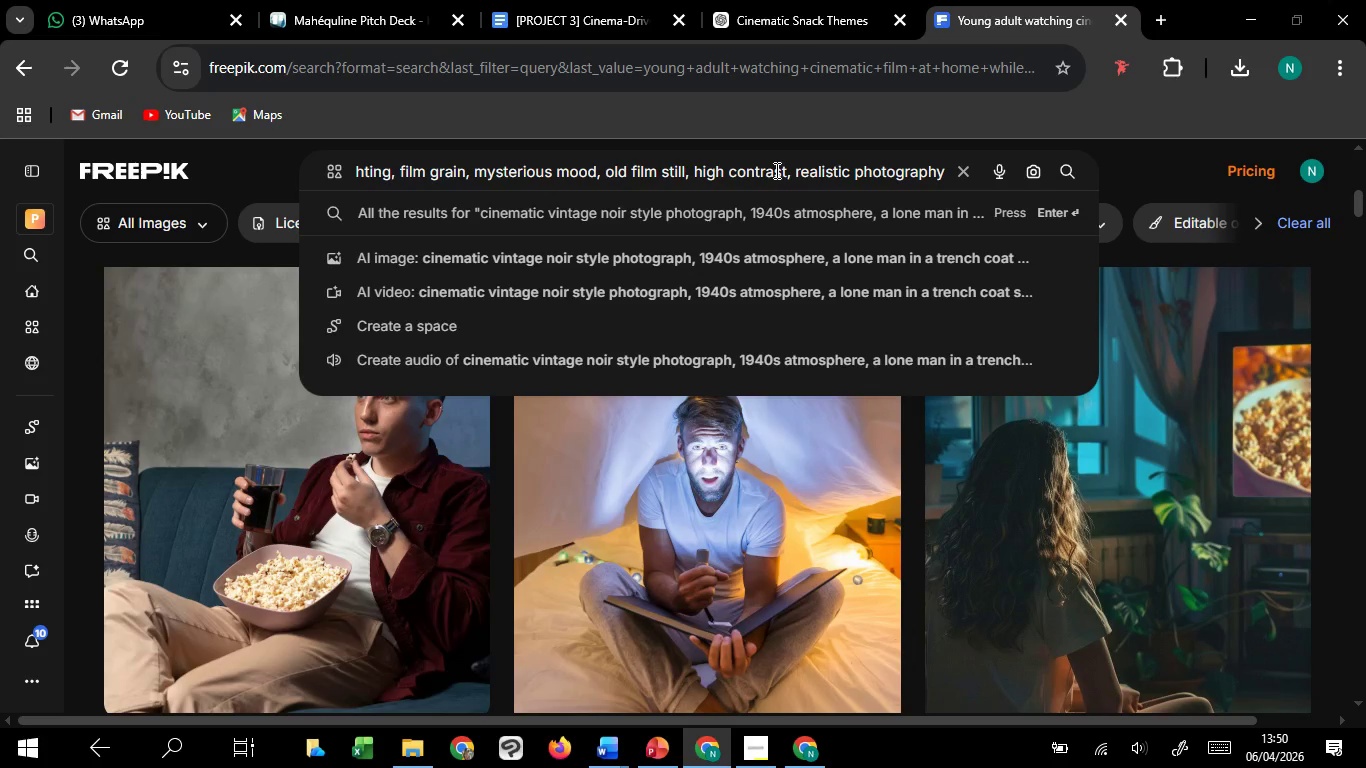 
wait(10.12)
 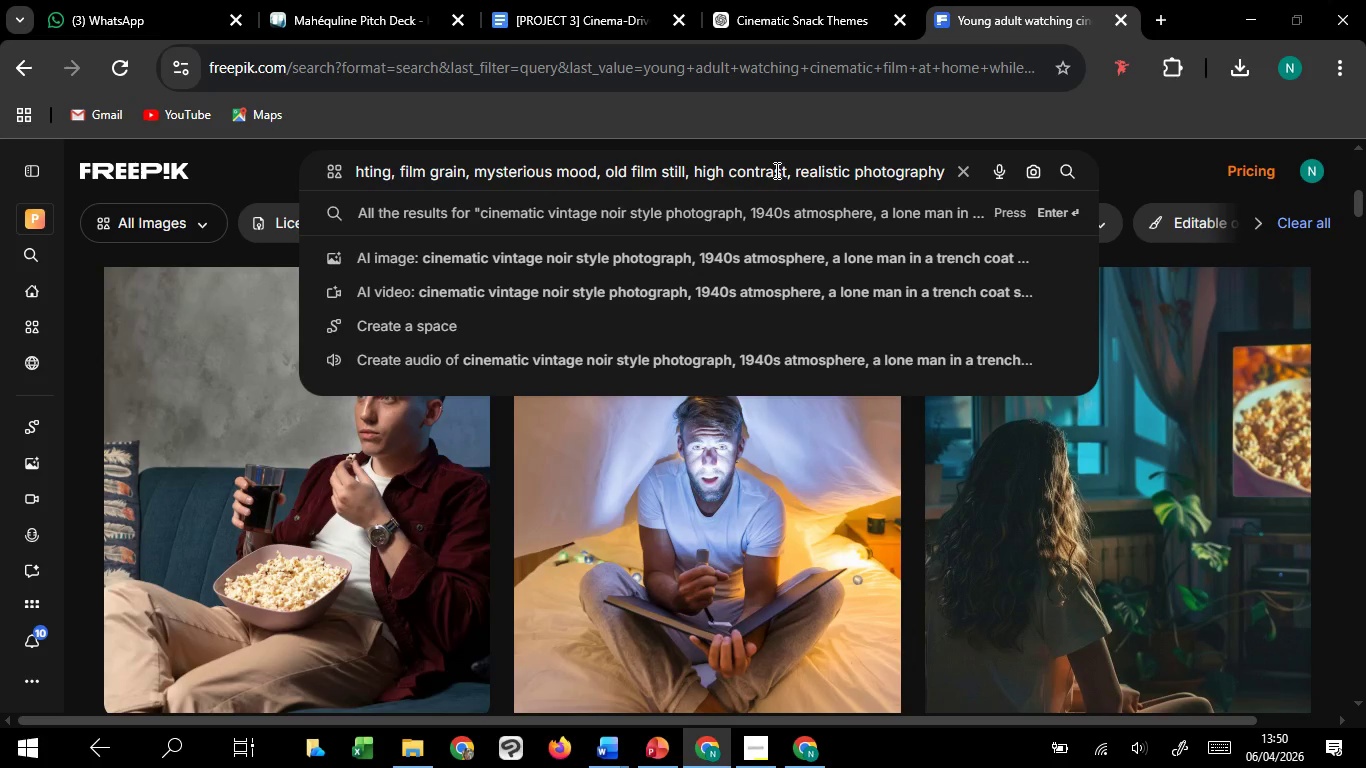 
key(Enter)
 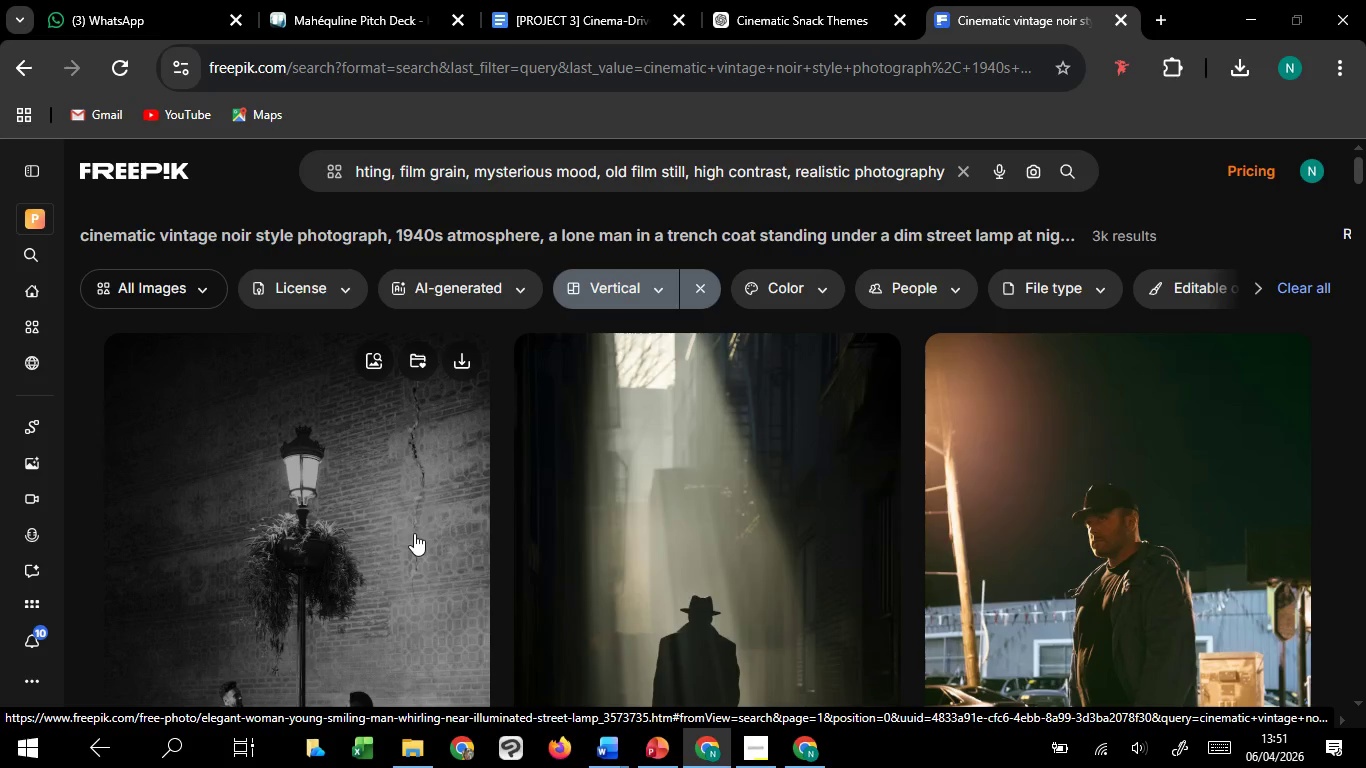 
wait(60.2)
 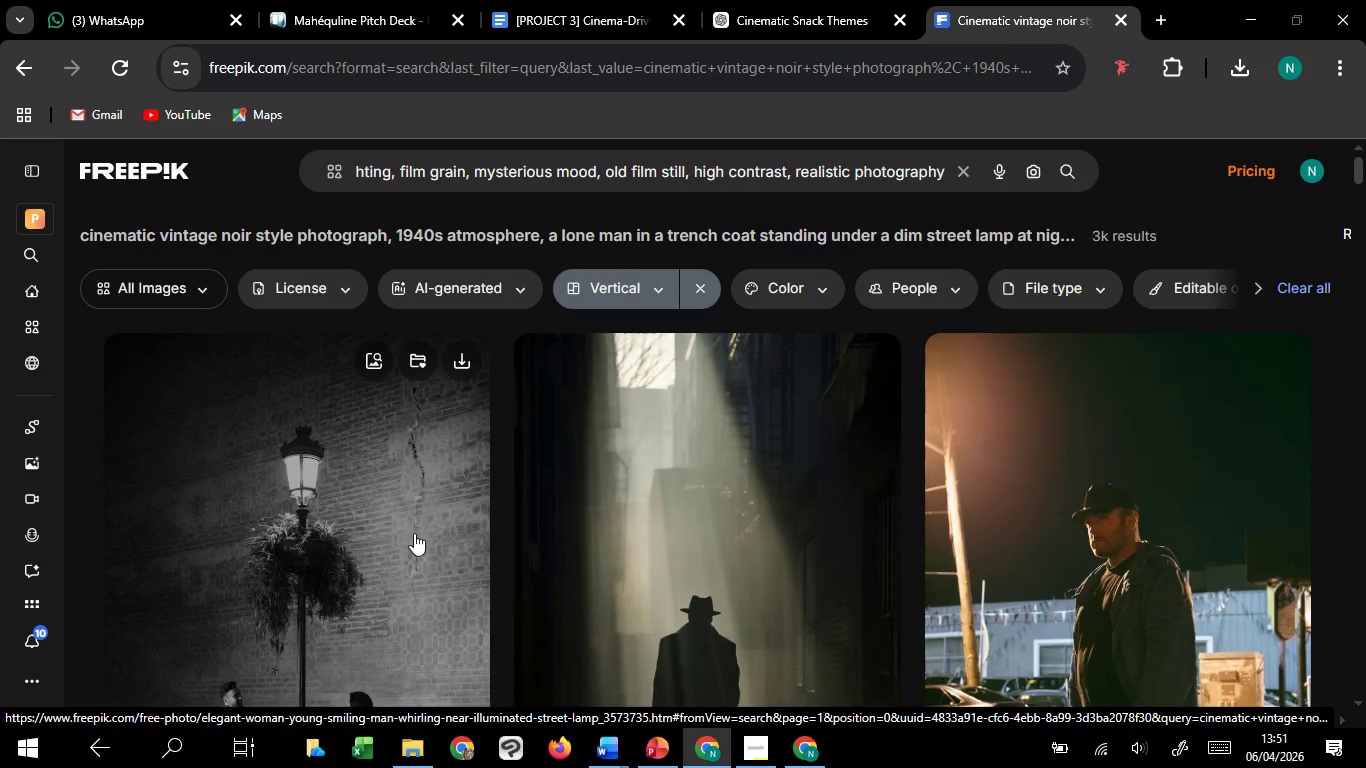 
scroll: coordinate [450, 540], scroll_direction: down, amount: 2.0
 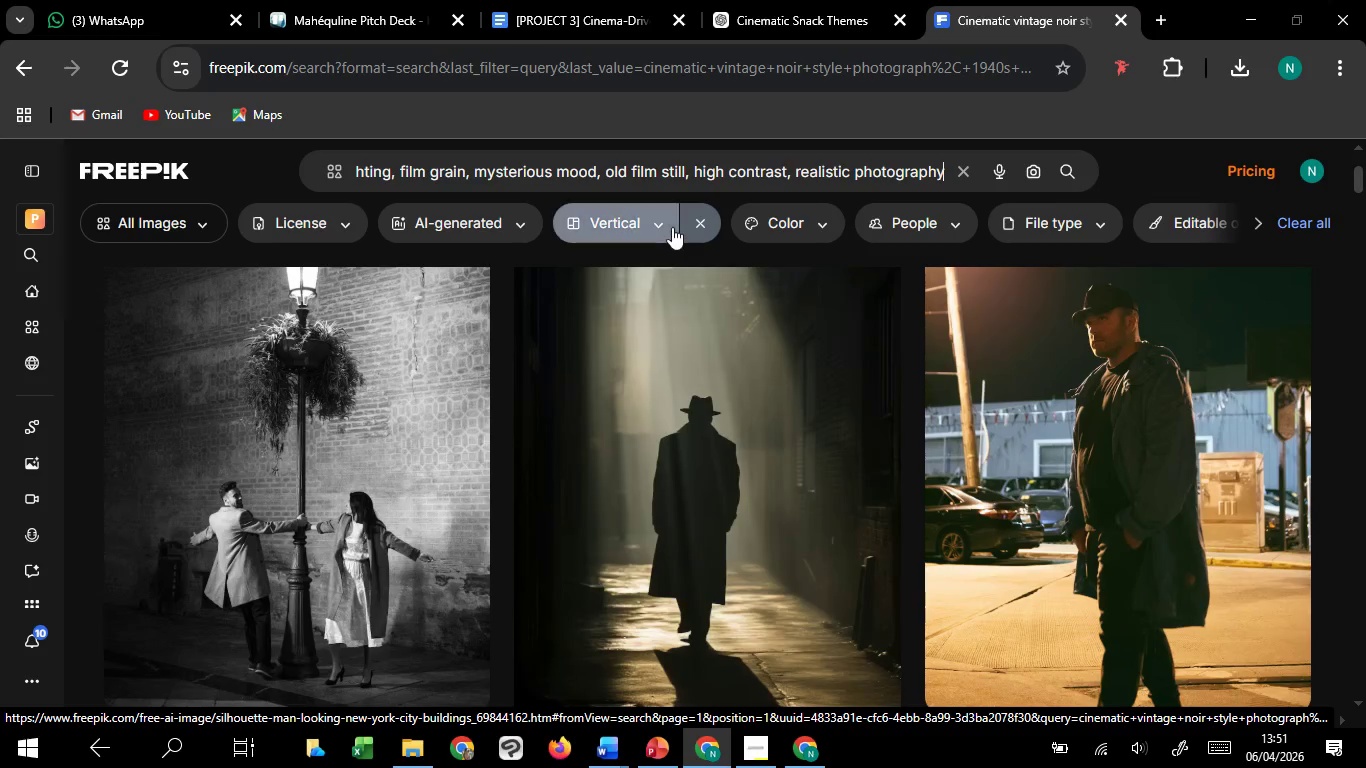 
left_click([661, 222])
 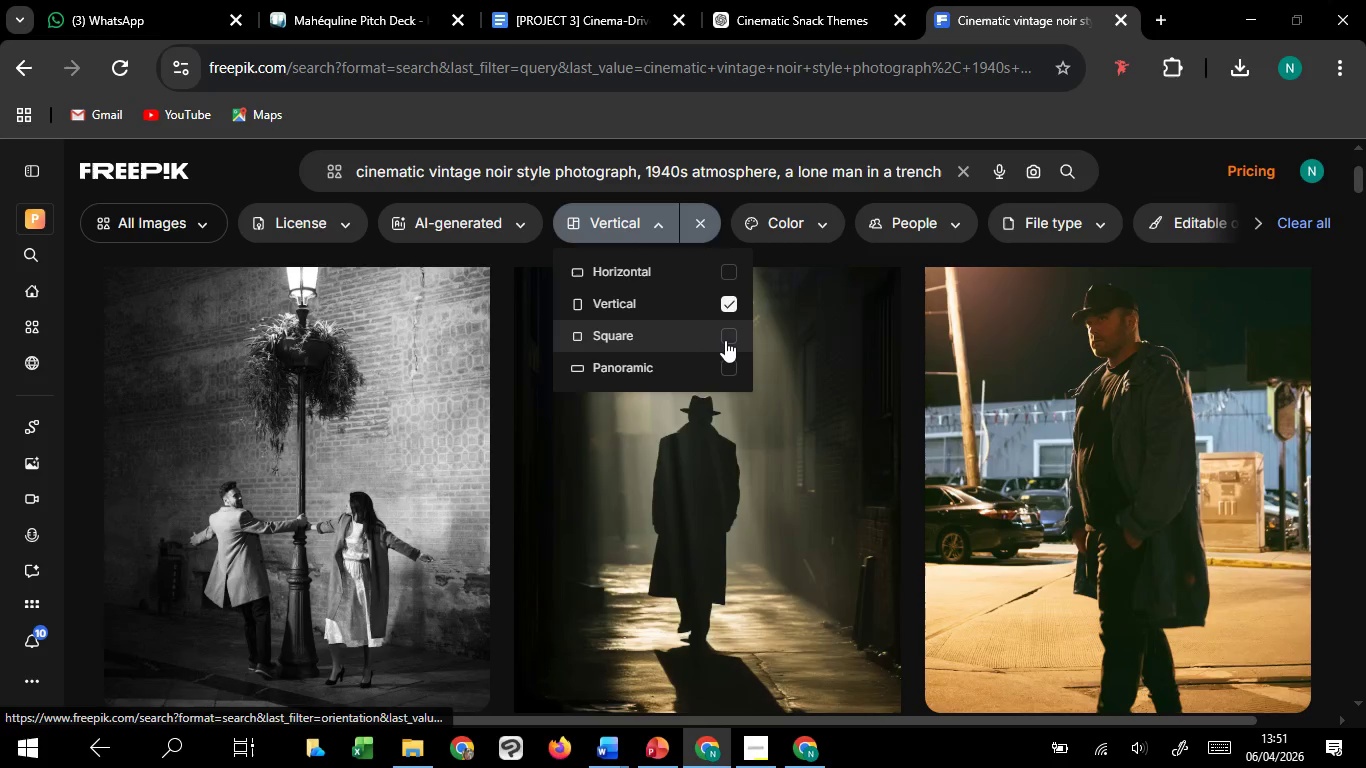 
left_click([725, 340])
 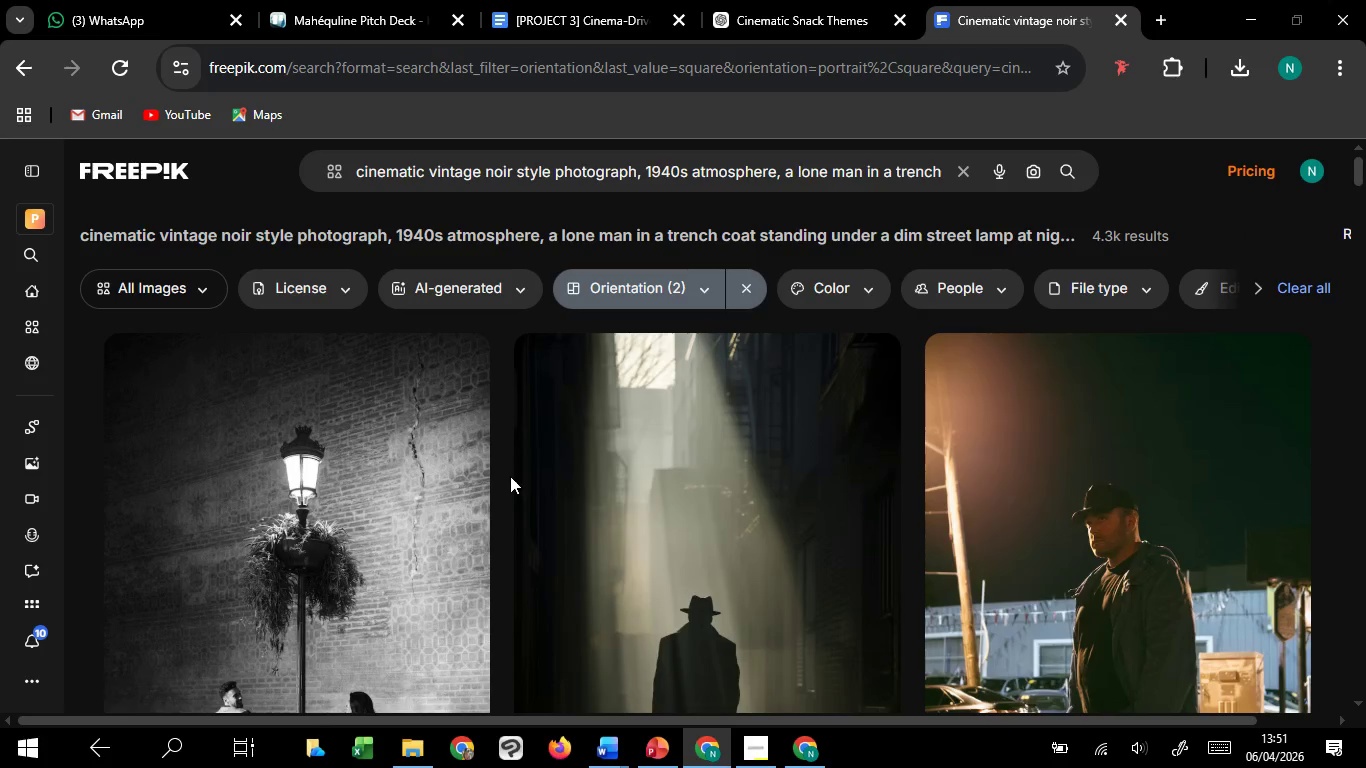 
left_click([737, 285])
 